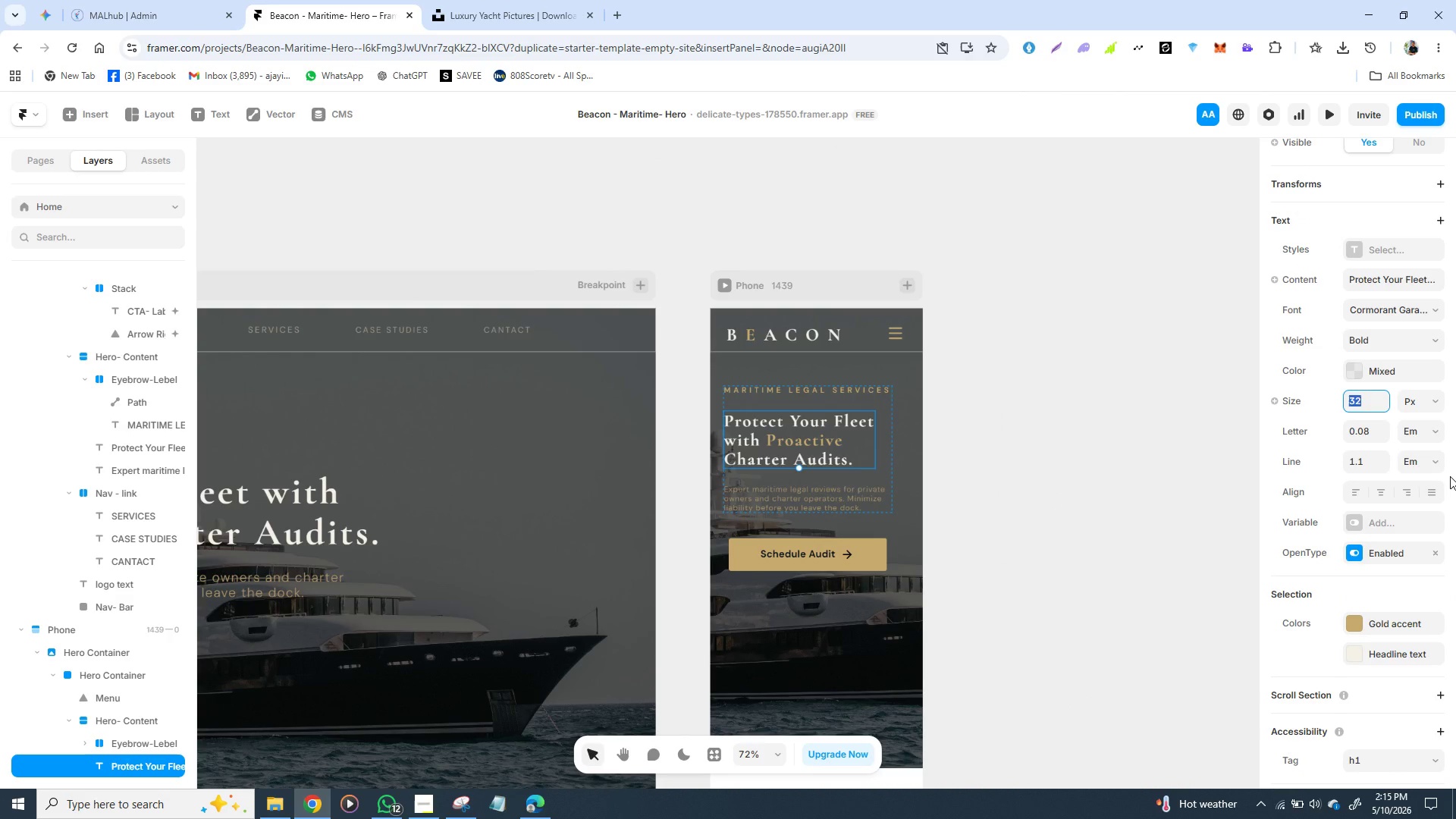 
type(40)
 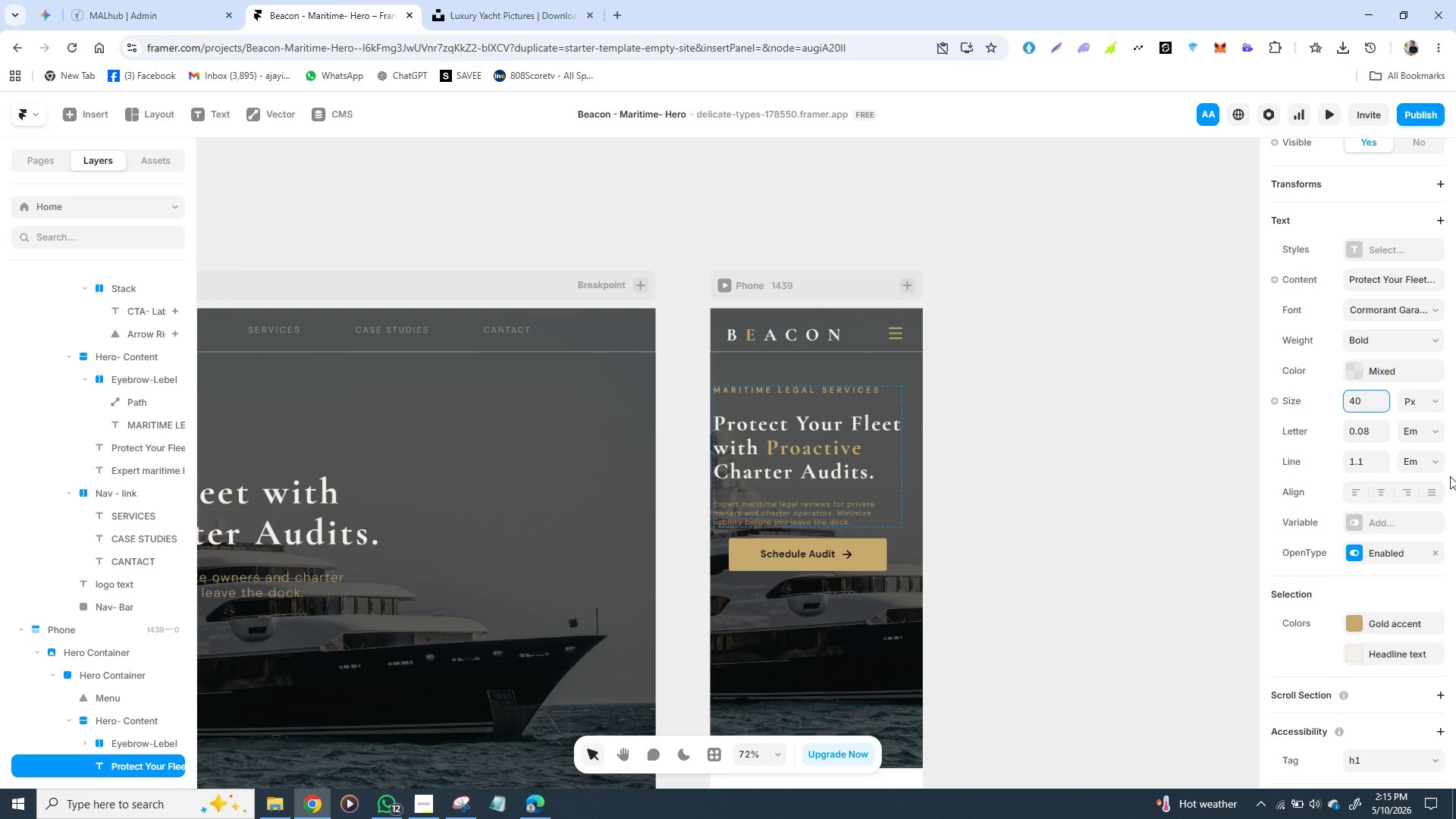 
key(Enter)
 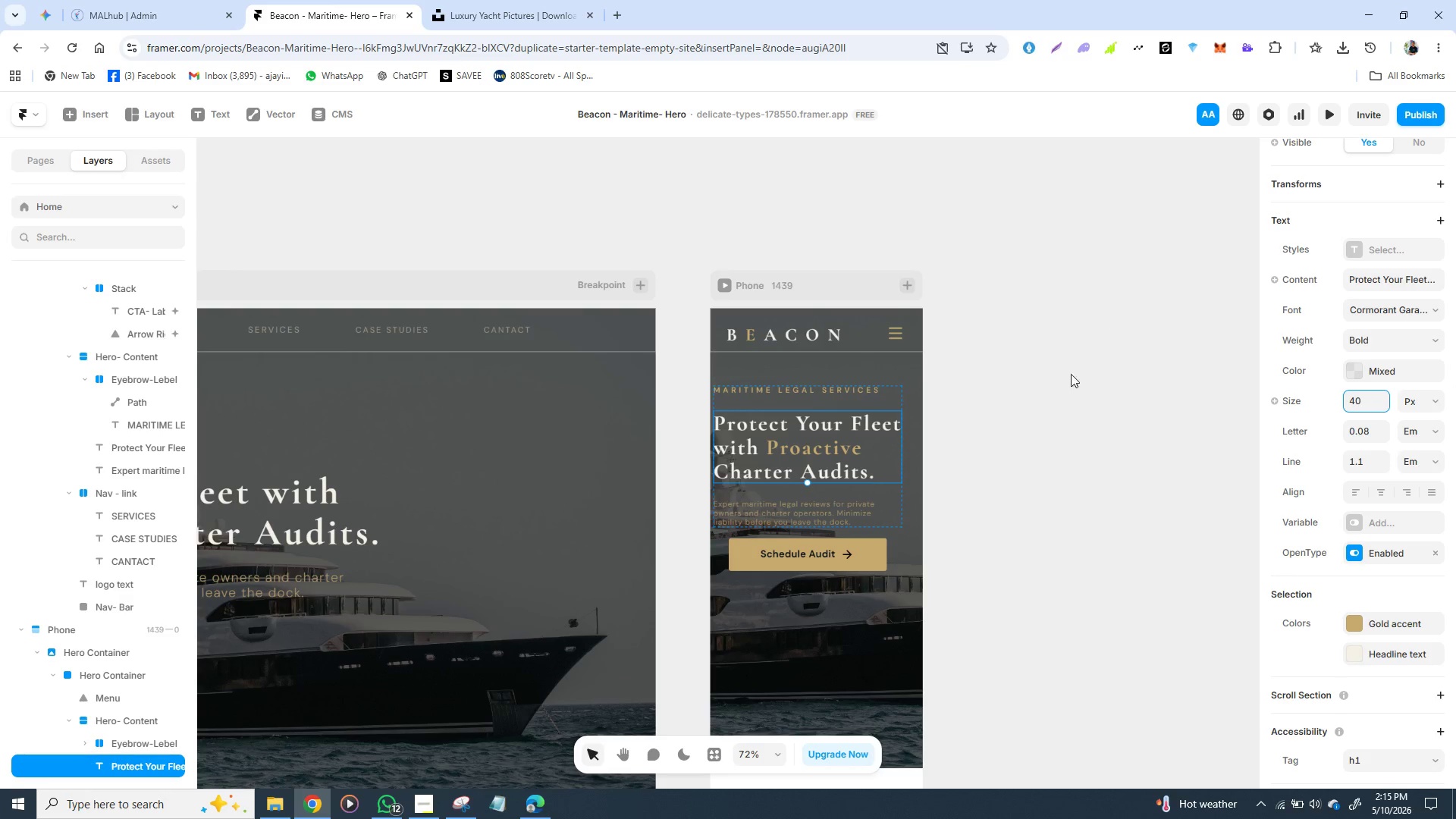 
left_click([1089, 395])
 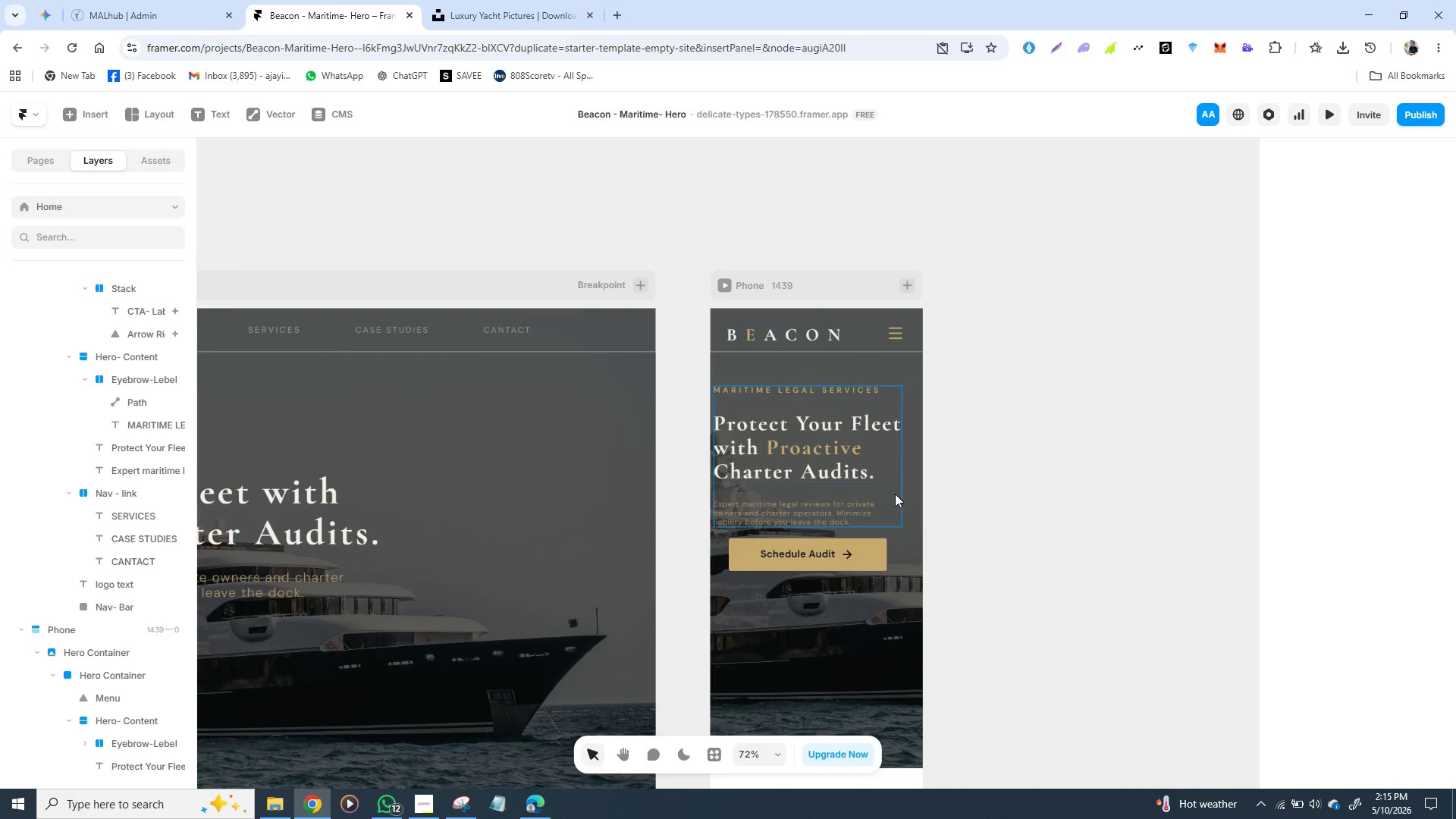 
wait(5.97)
 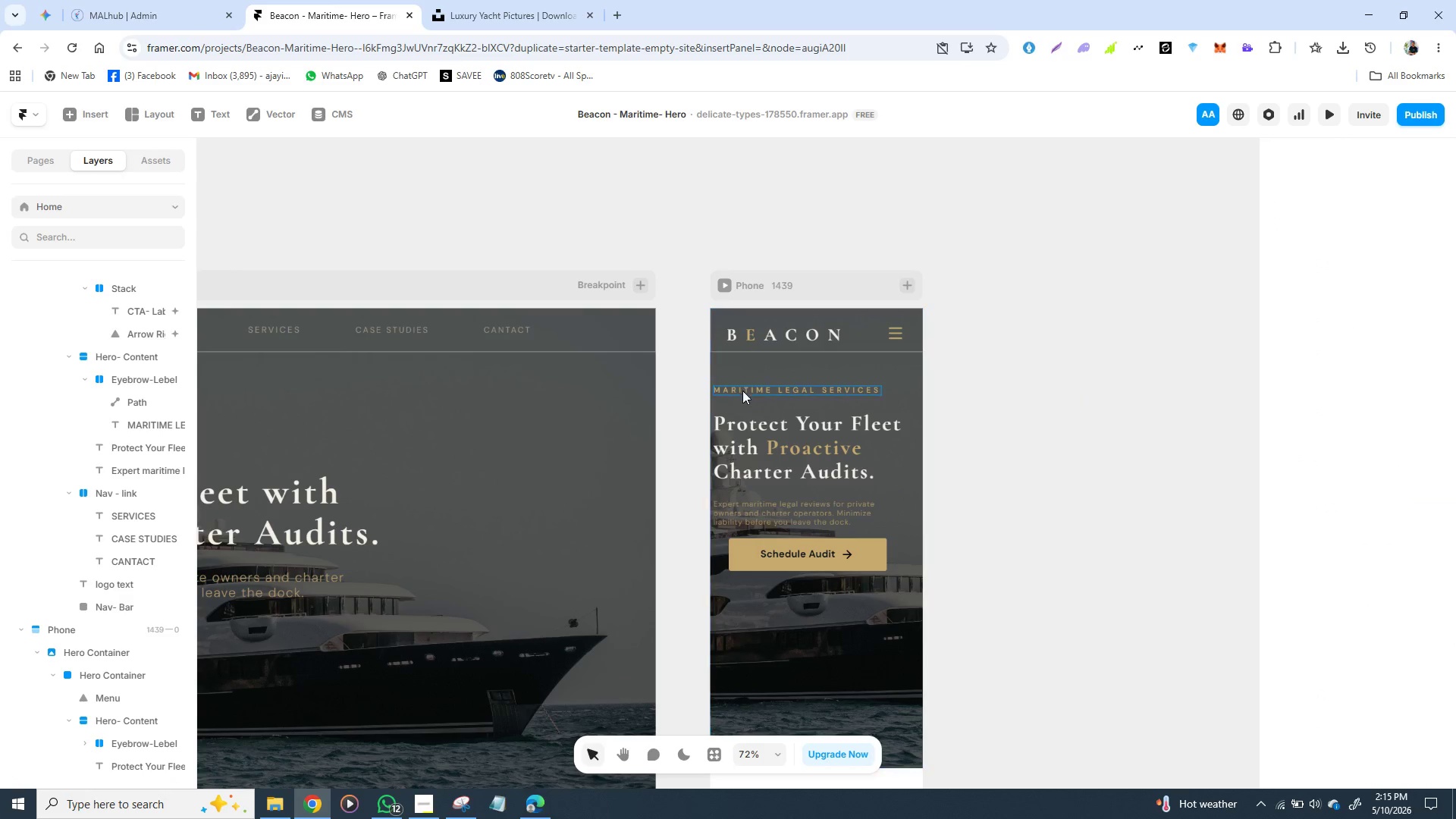 
left_click_drag(start_coordinate=[895, 497], to_coordinate=[908, 494])
 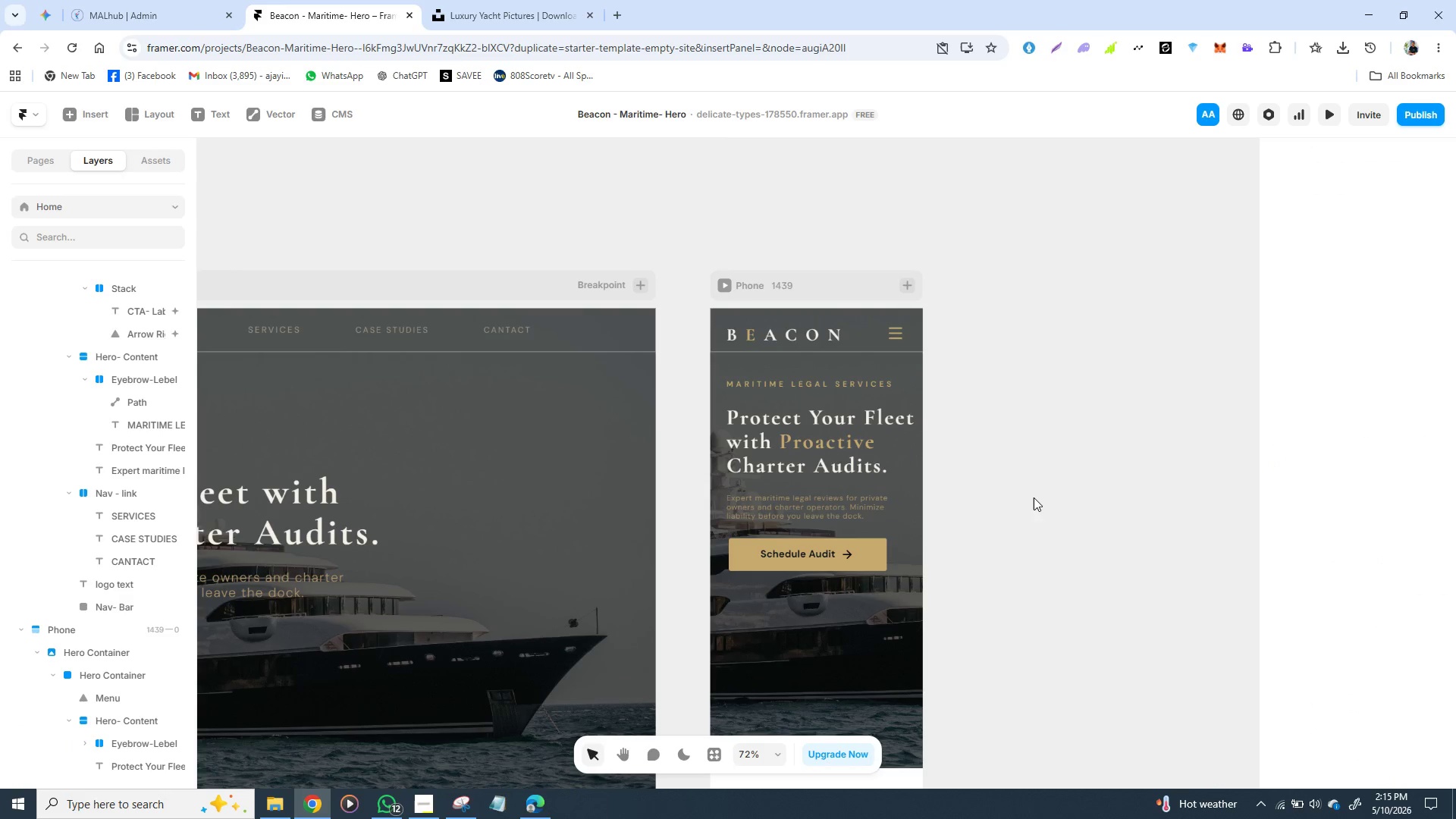 
left_click([1034, 501])
 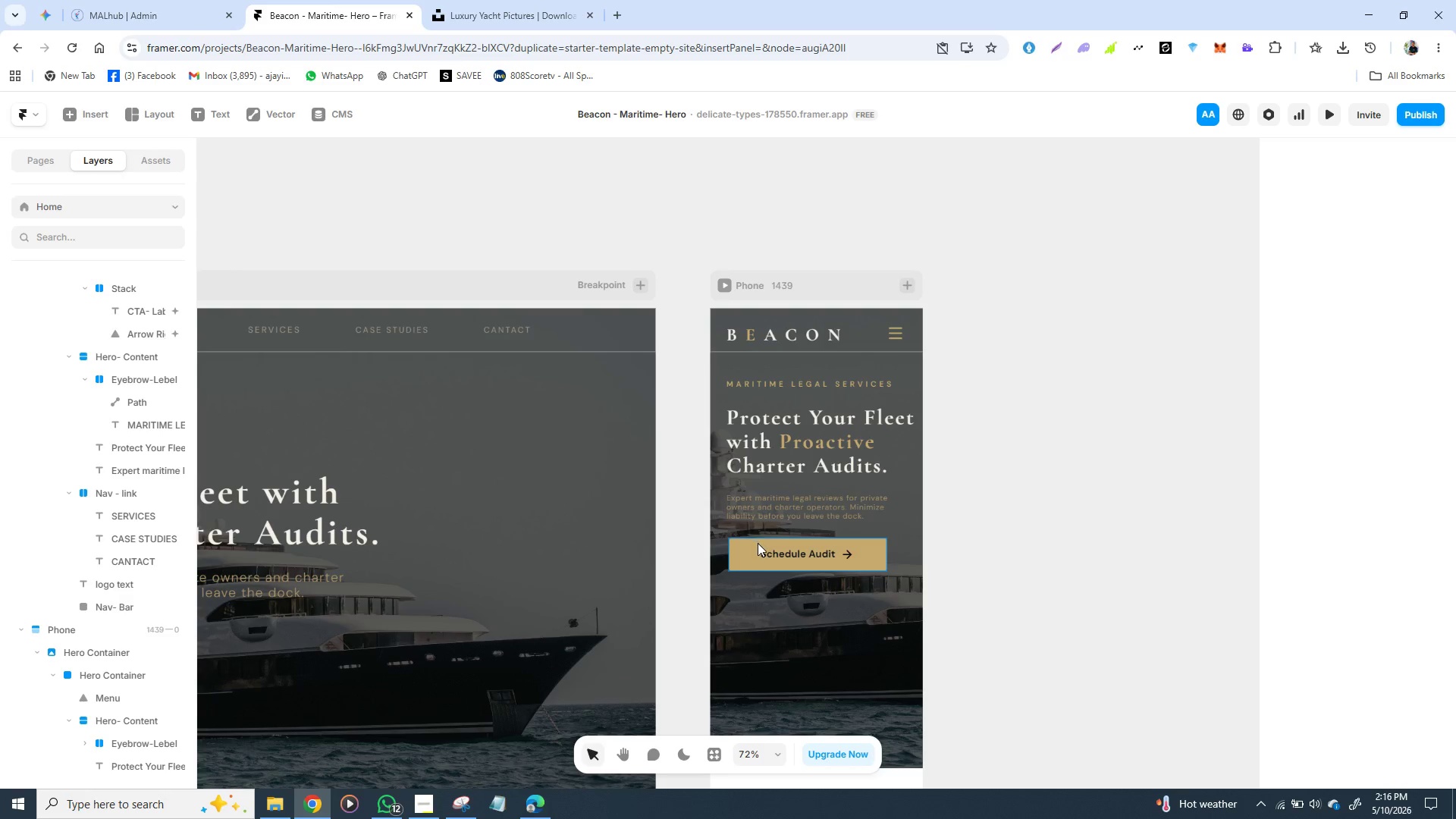 
left_click([739, 554])
 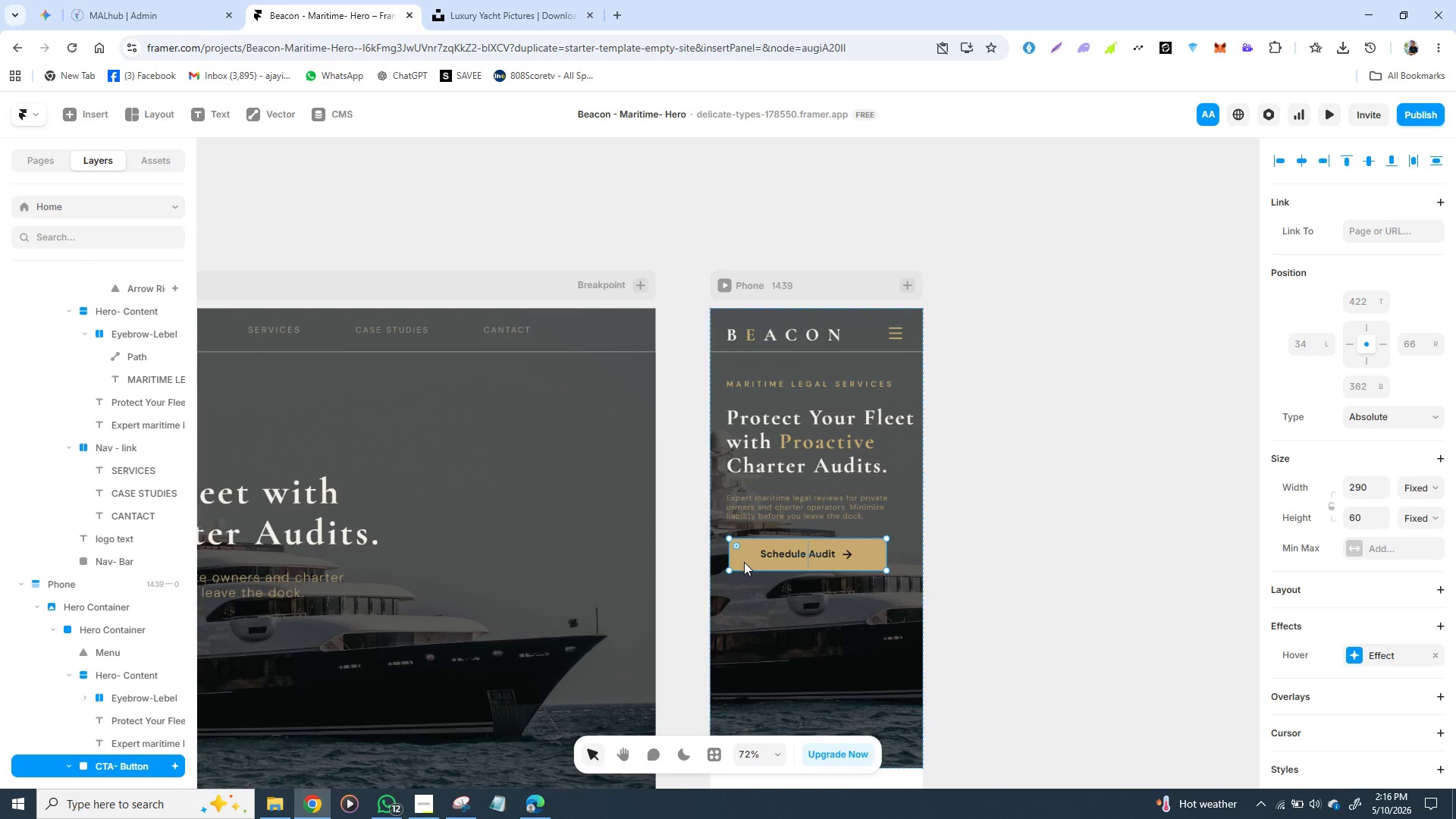 
left_click_drag(start_coordinate=[744, 561], to_coordinate=[748, 563])
 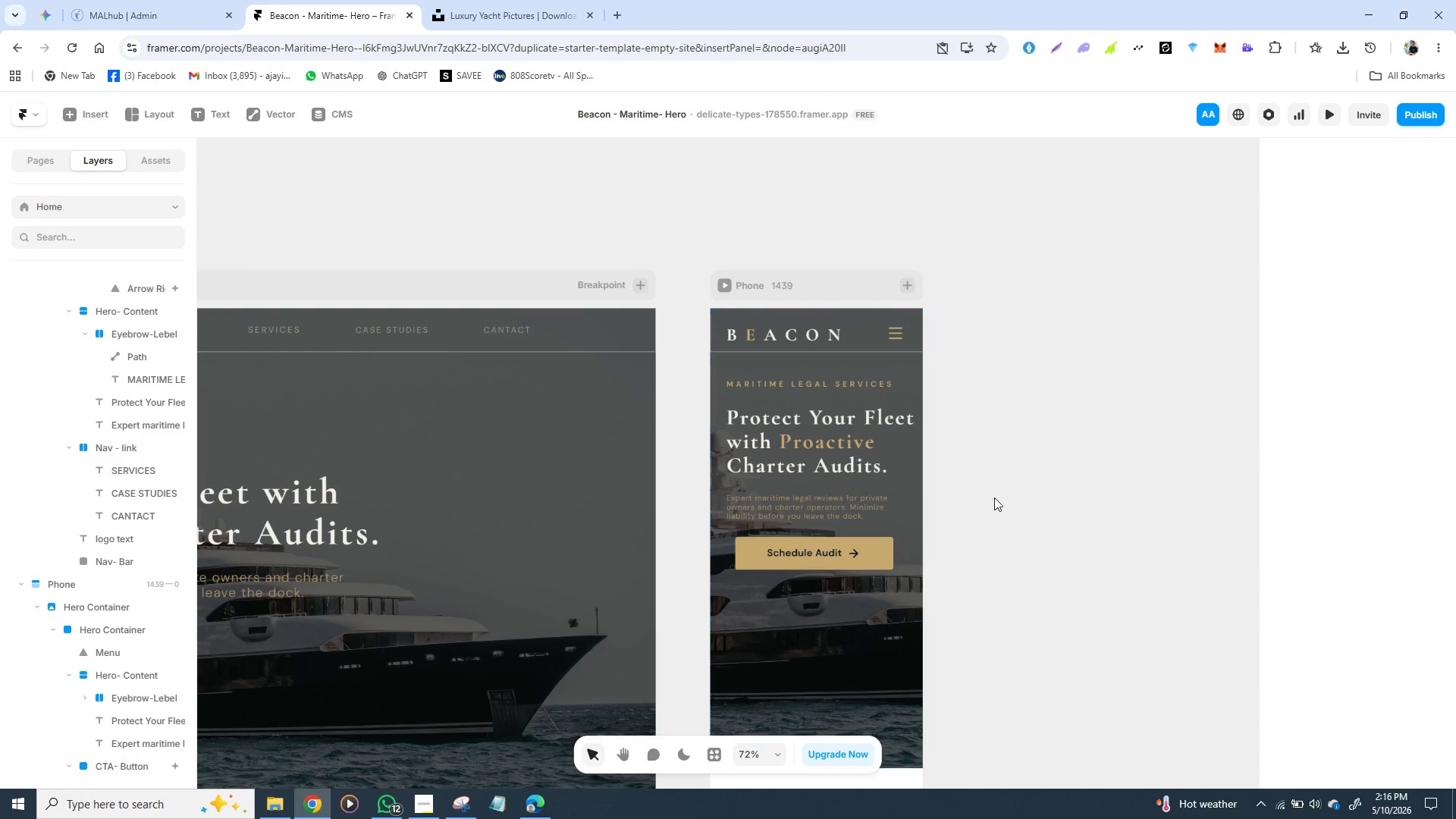 
left_click([989, 500])
 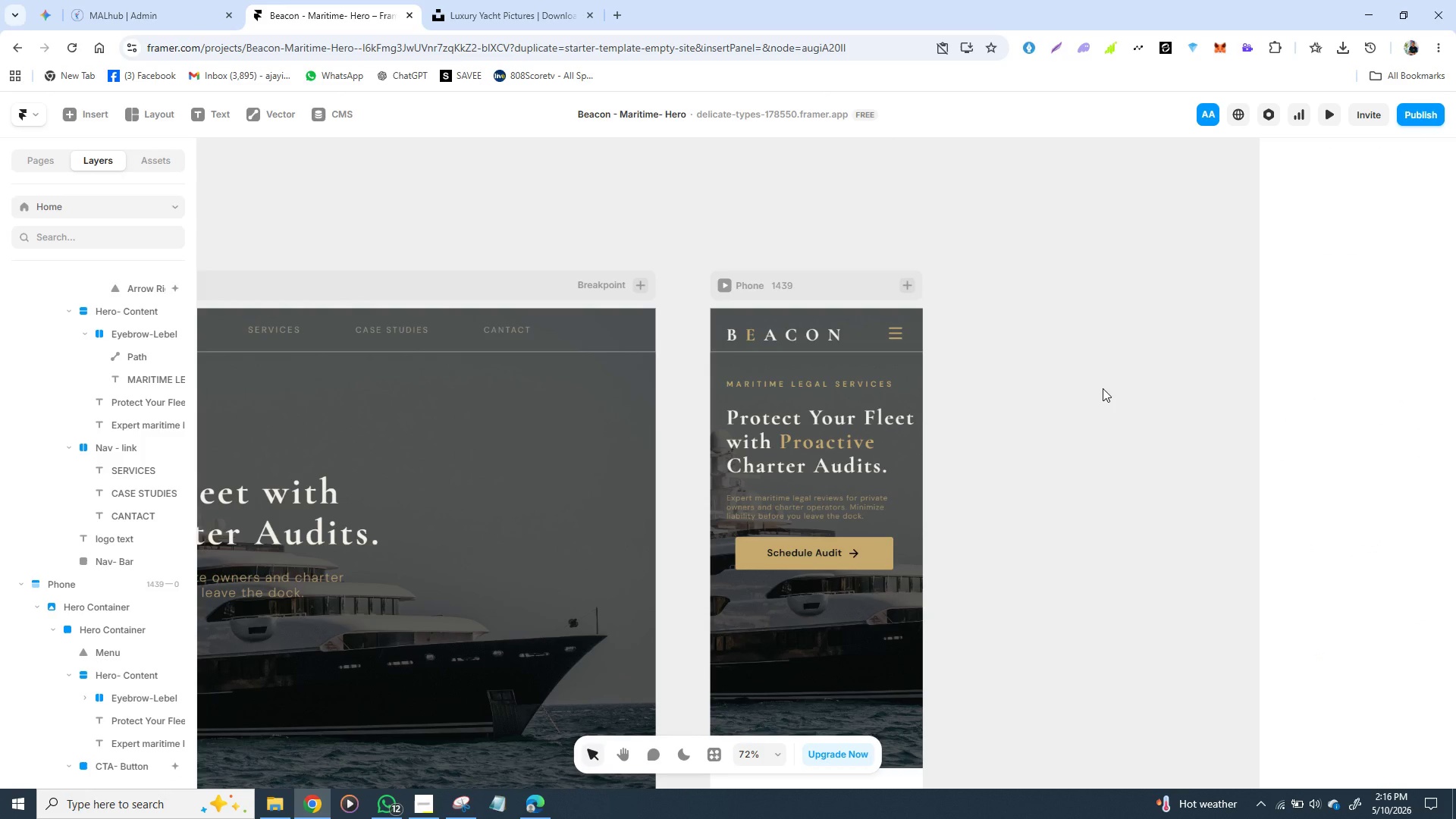 
mouse_move([1082, 389])
 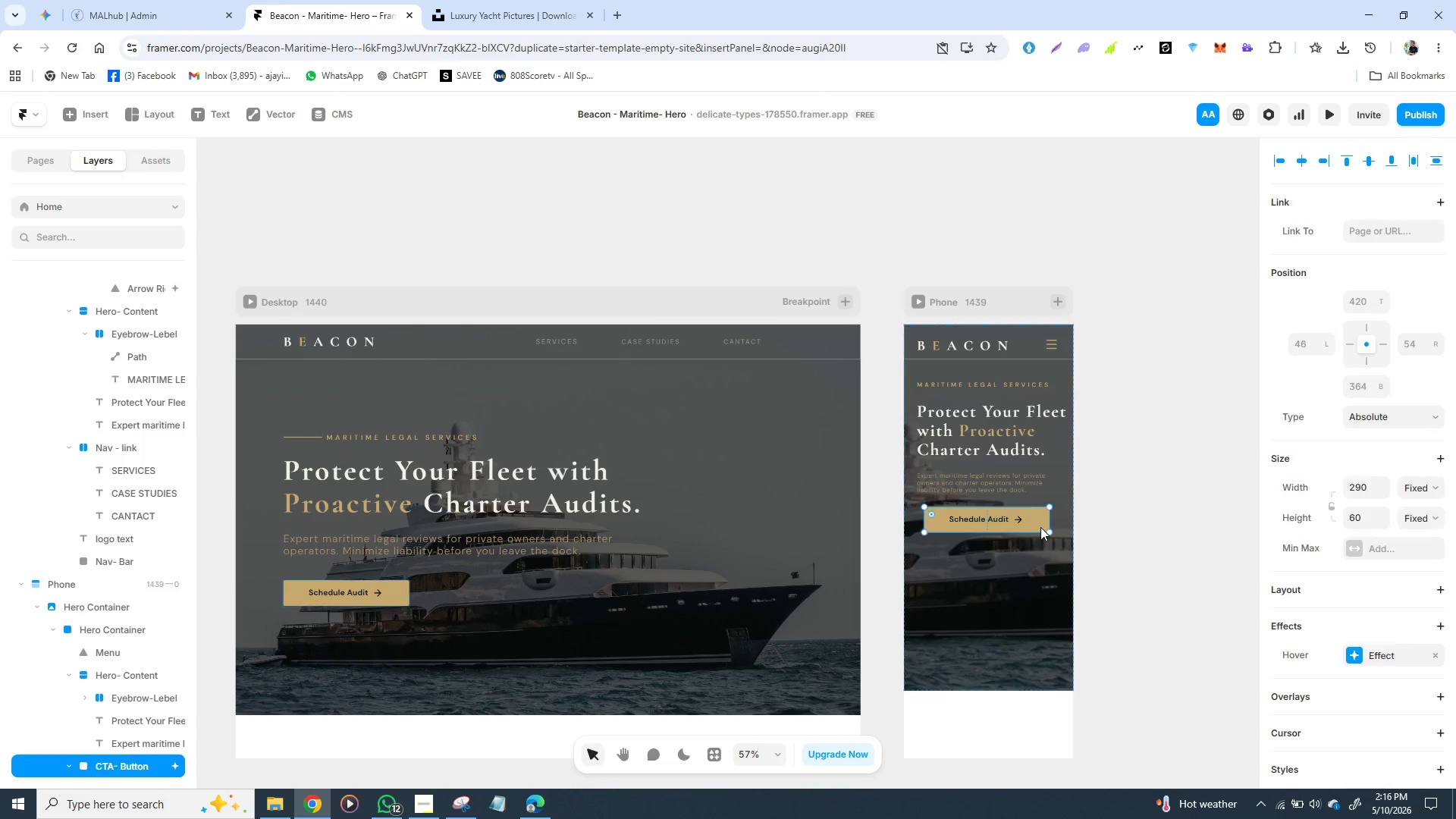 
left_click([1040, 527])
 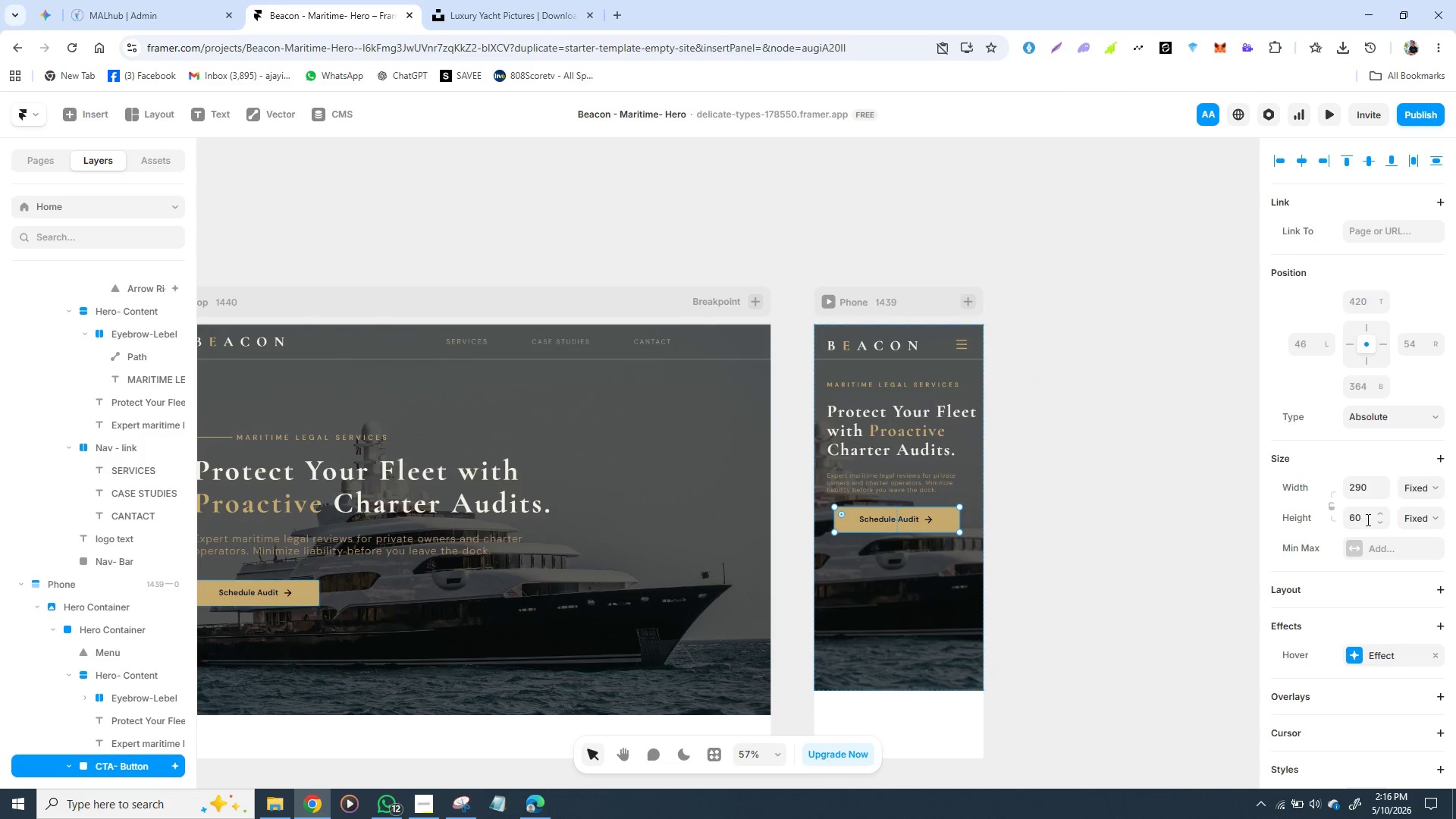 
wait(7.75)
 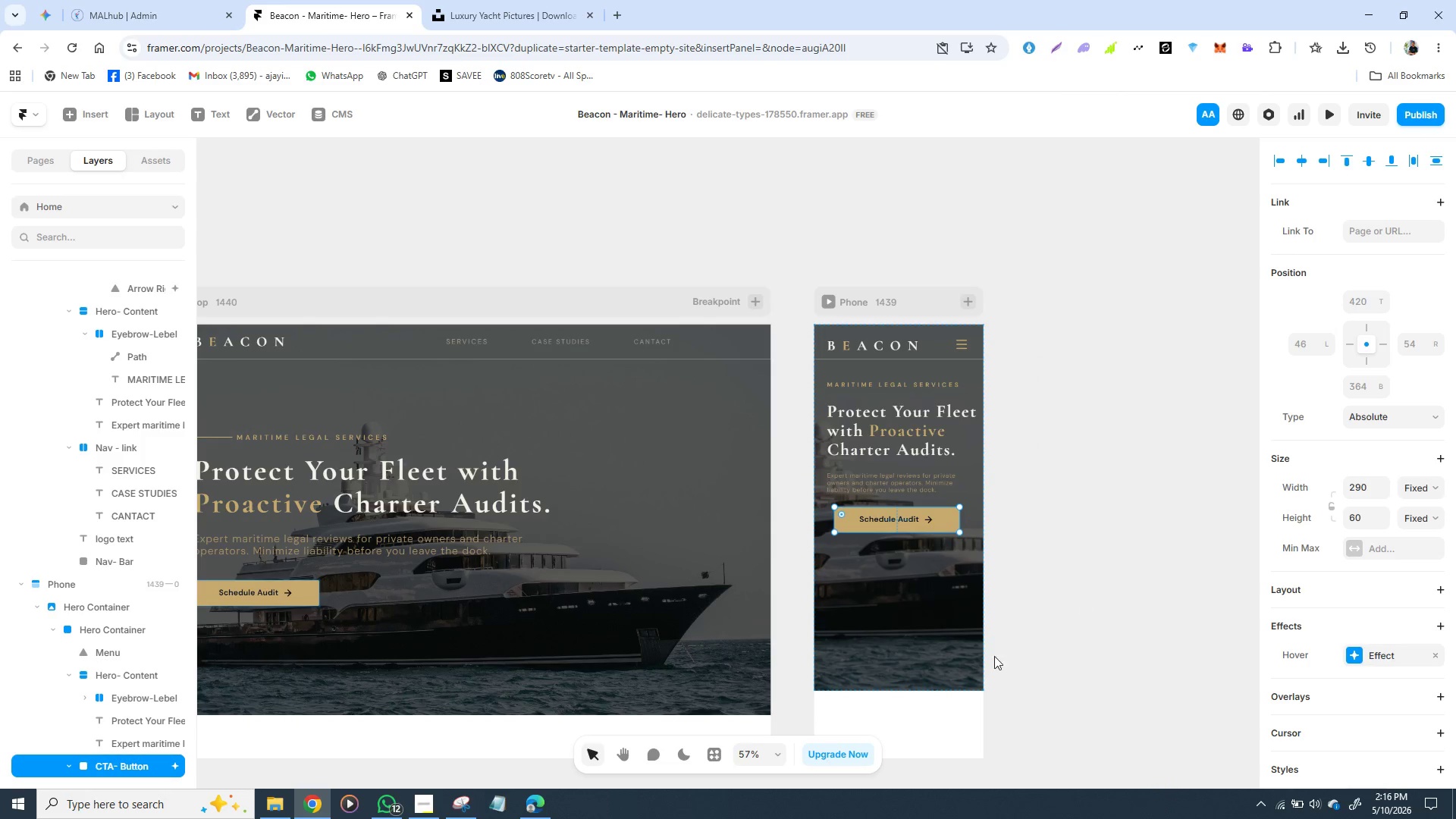 
scroll: coordinate [1326, 541], scroll_direction: down, amount: 1.0
 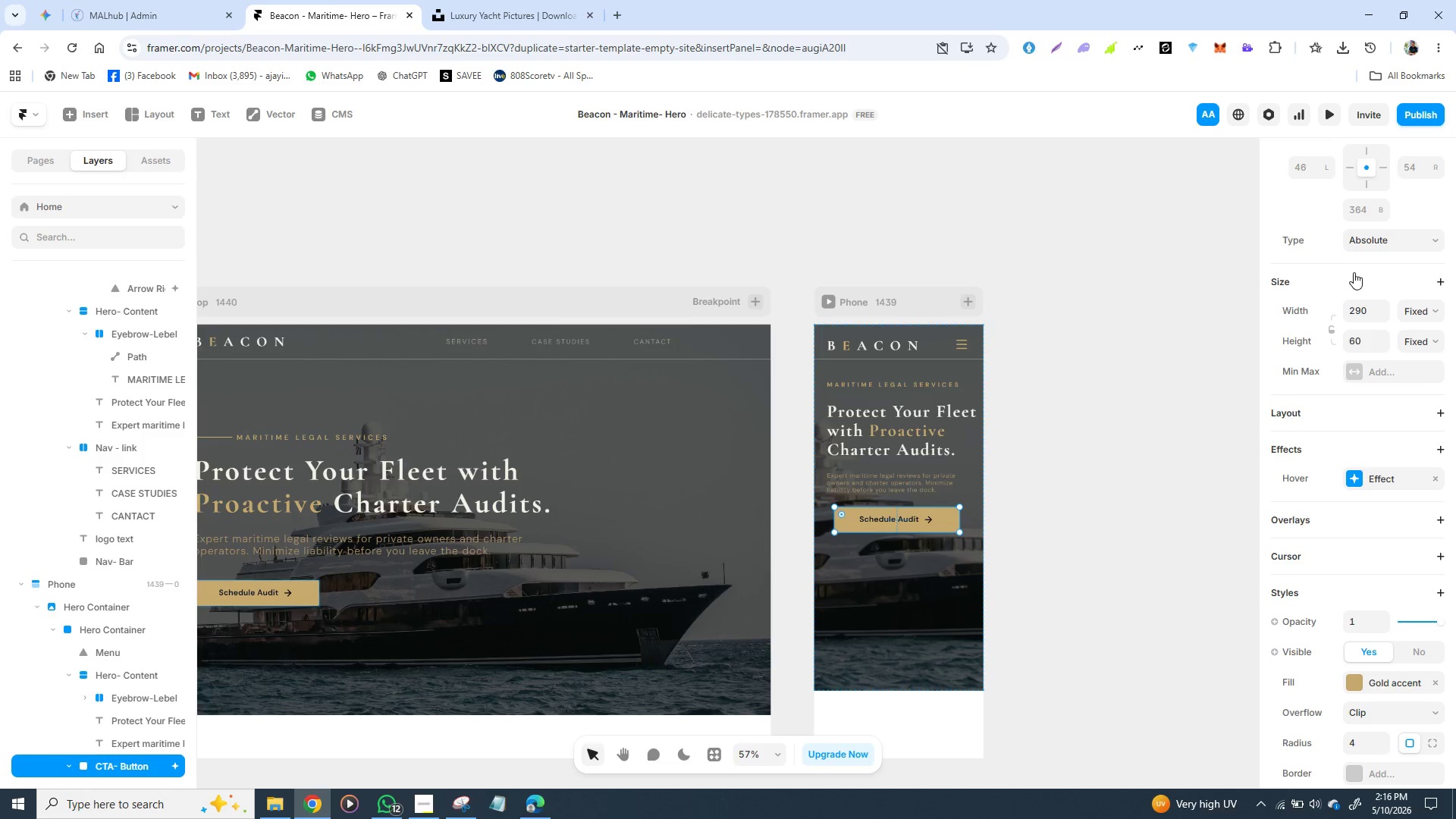 
wait(10.5)
 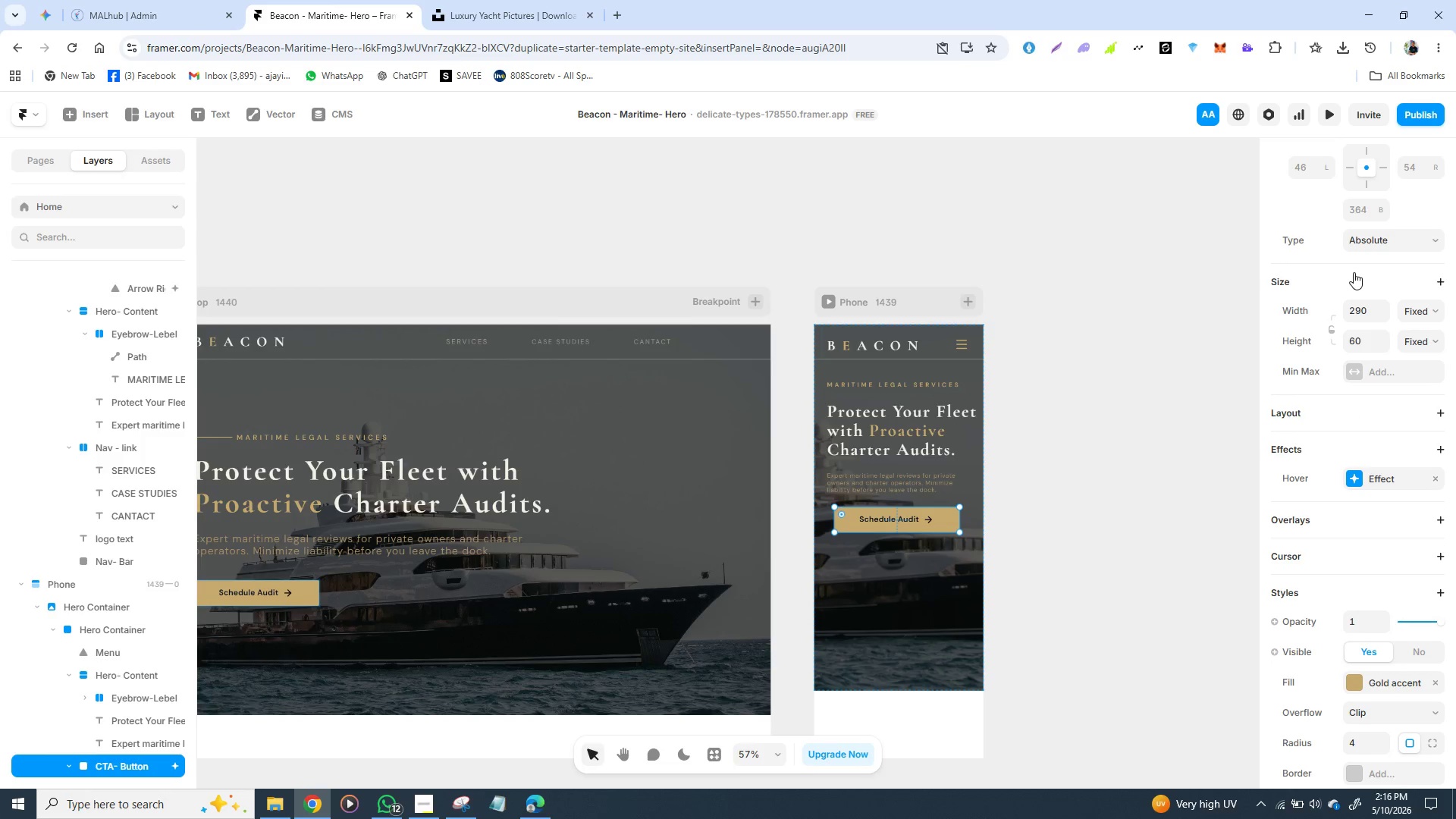 
left_click([1379, 302])
 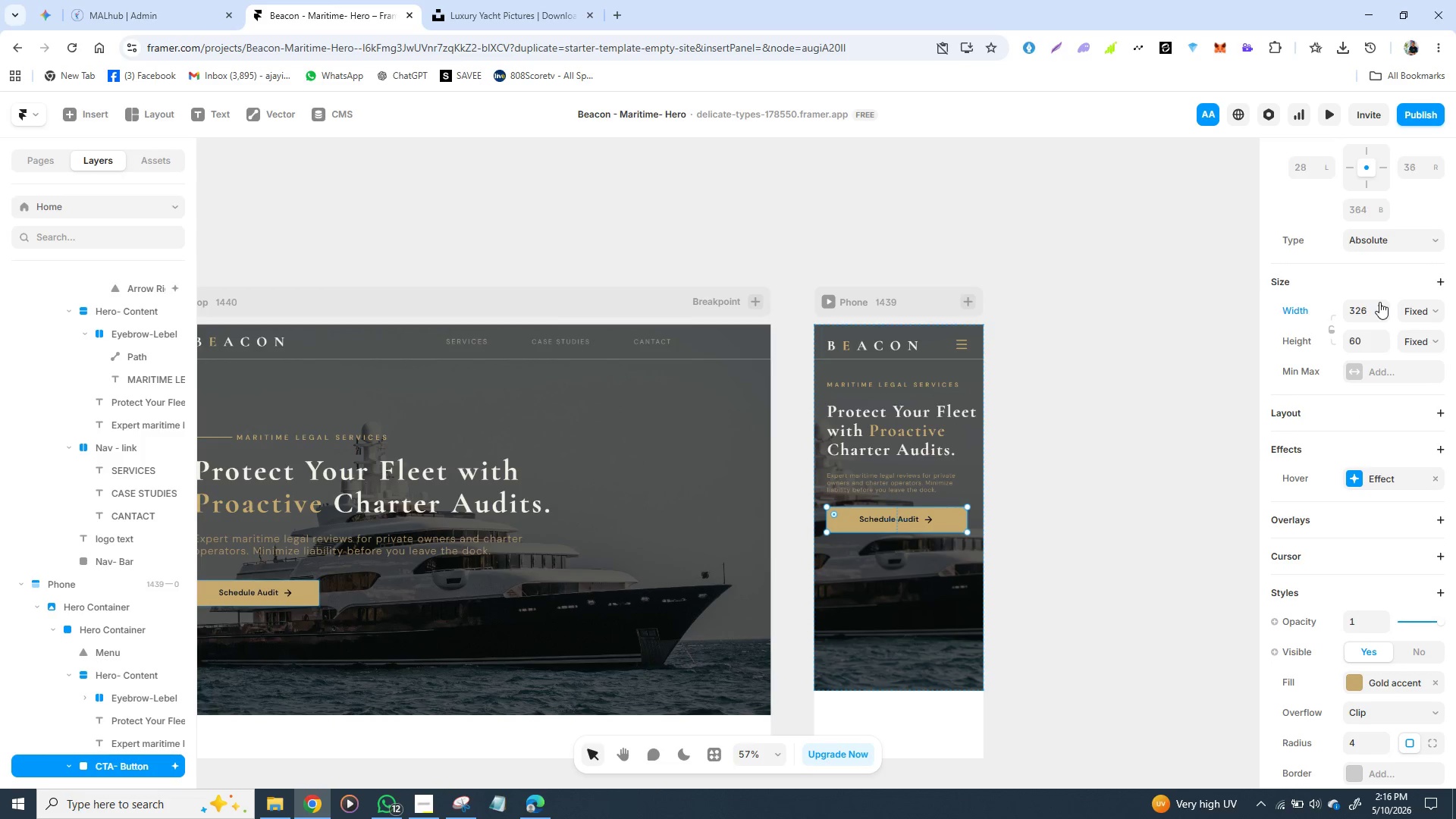 
left_click([1379, 302])
 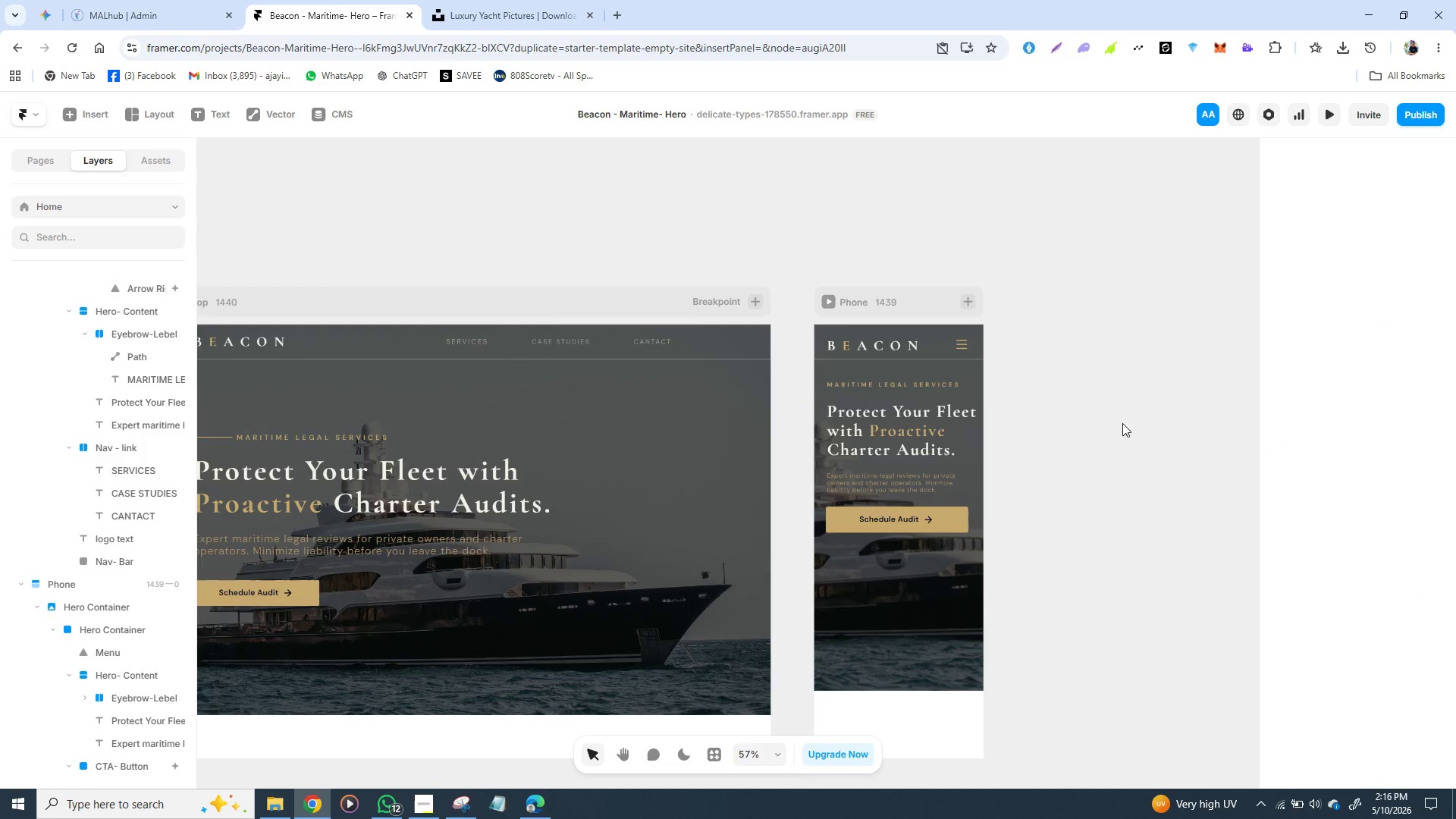 
left_click([1159, 386])
 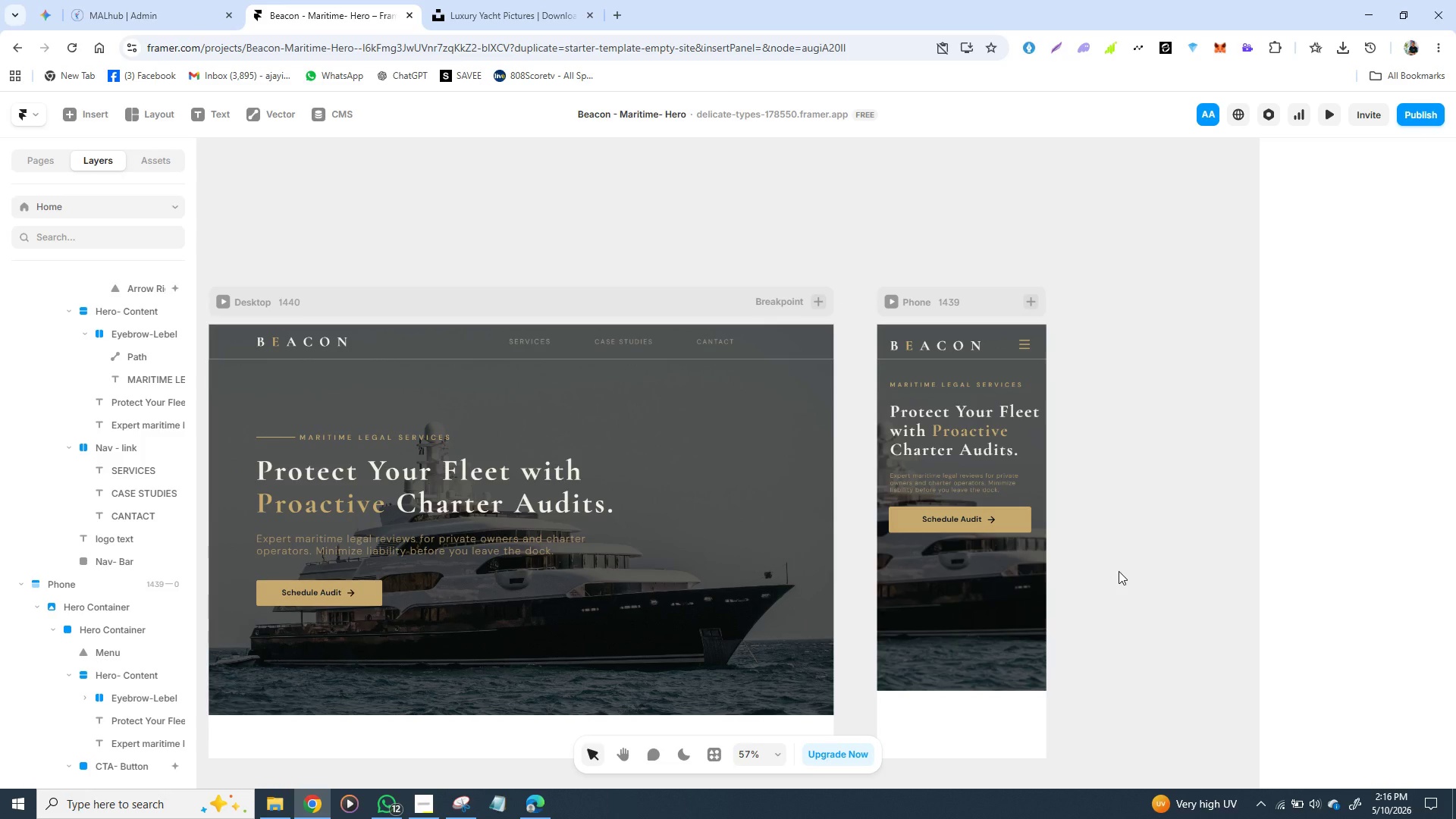 
wait(6.38)
 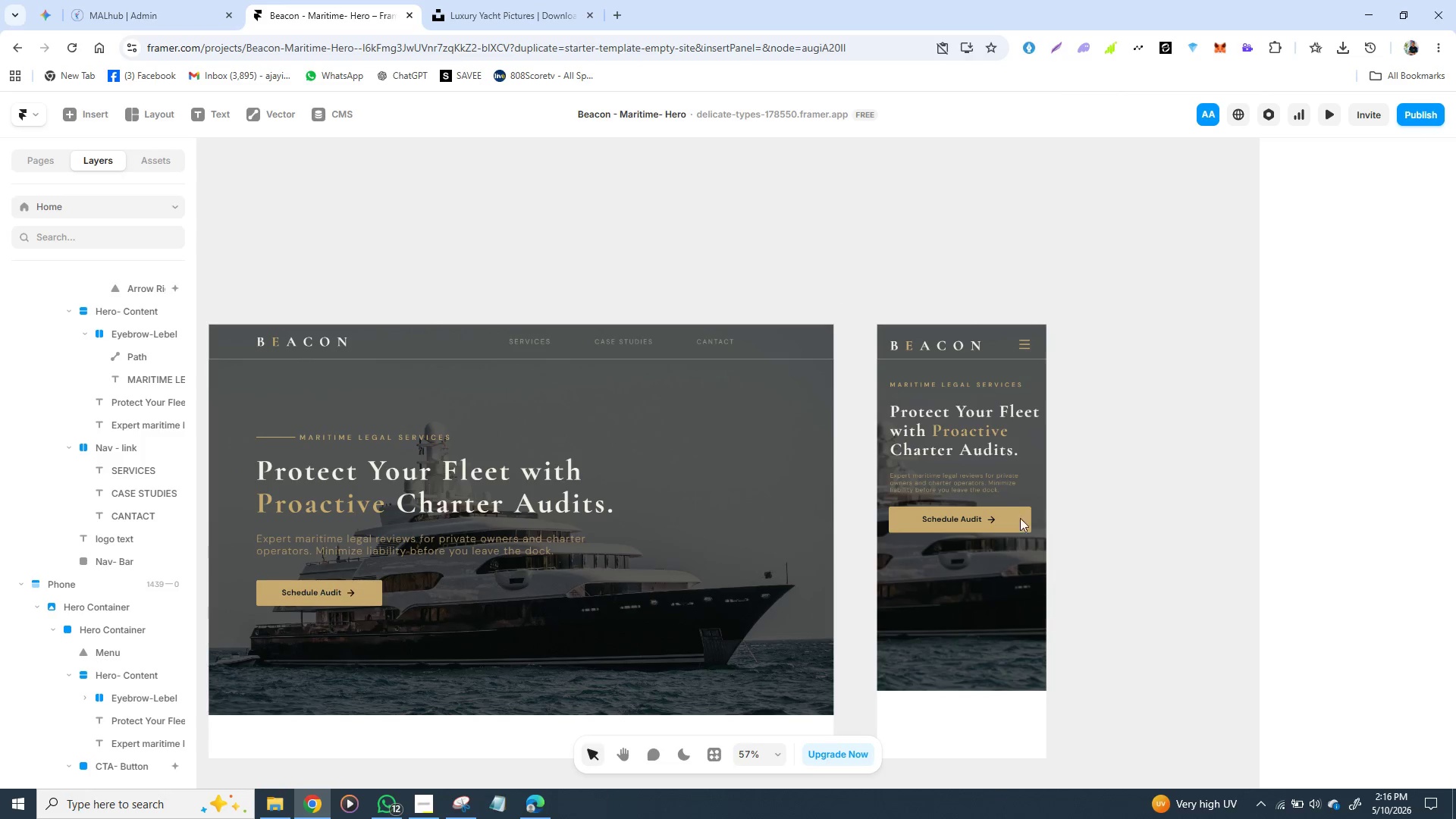 
left_click([907, 522])
 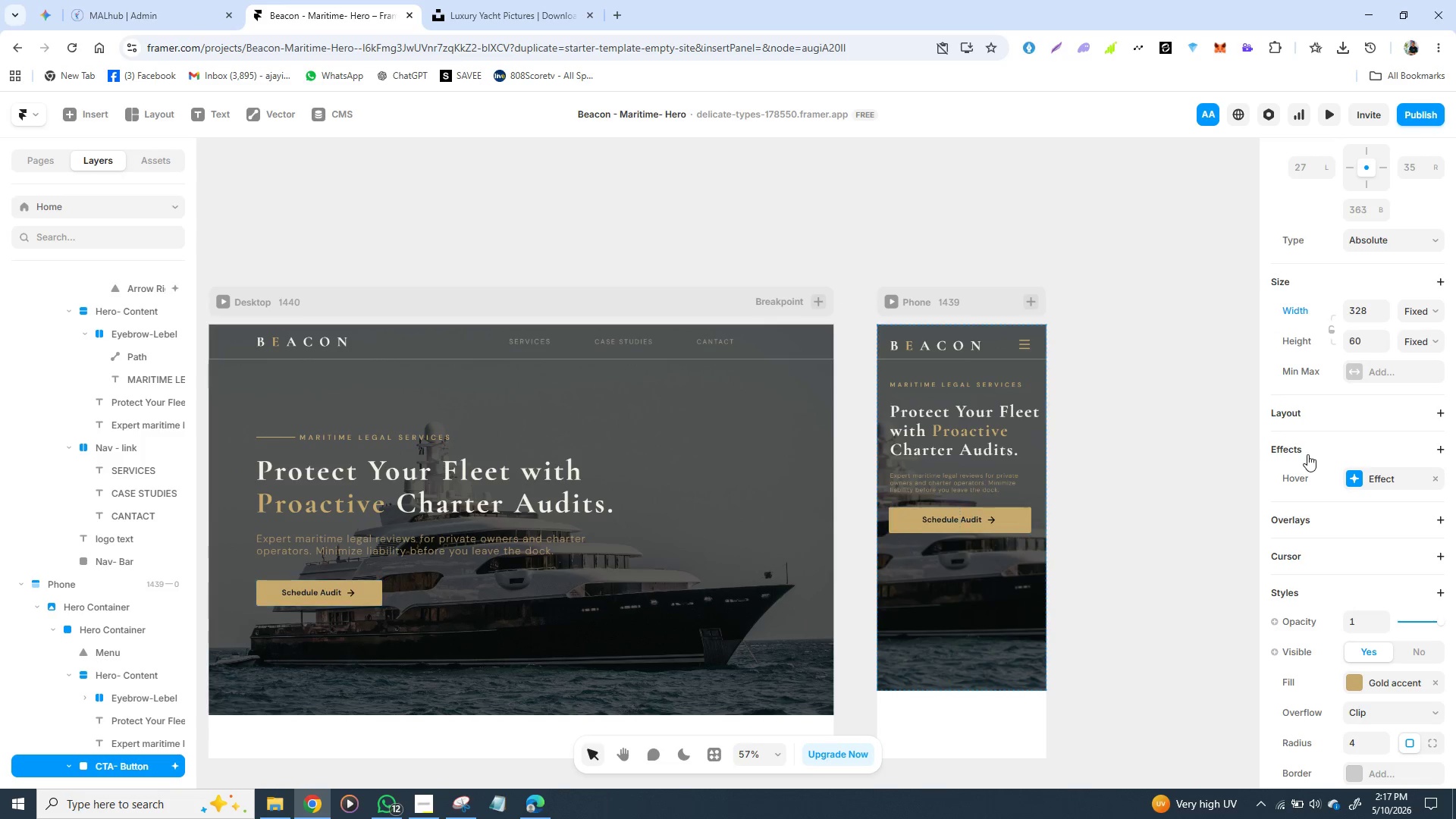 
key(ArrowDown)
 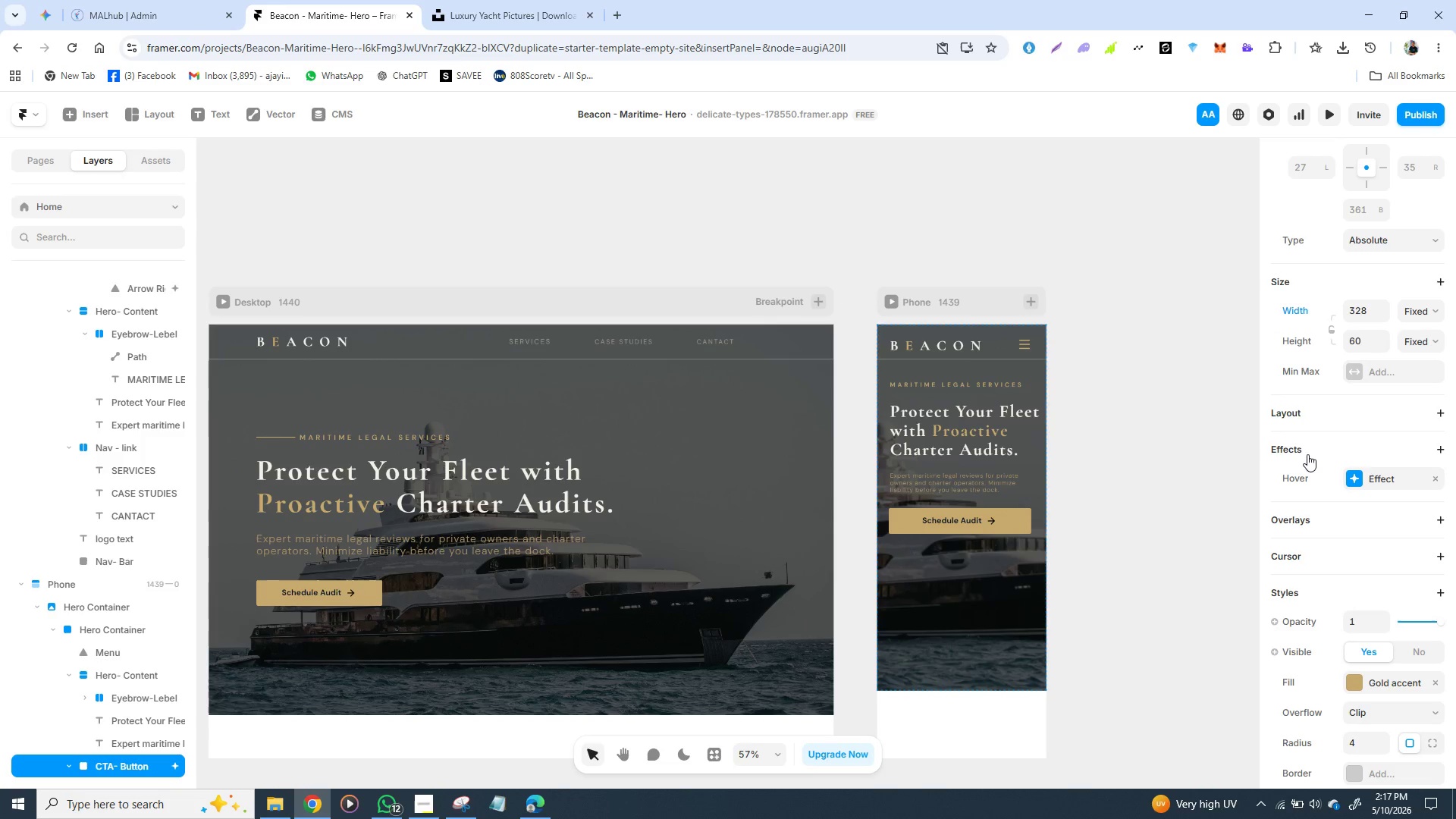 
key(ArrowDown)
 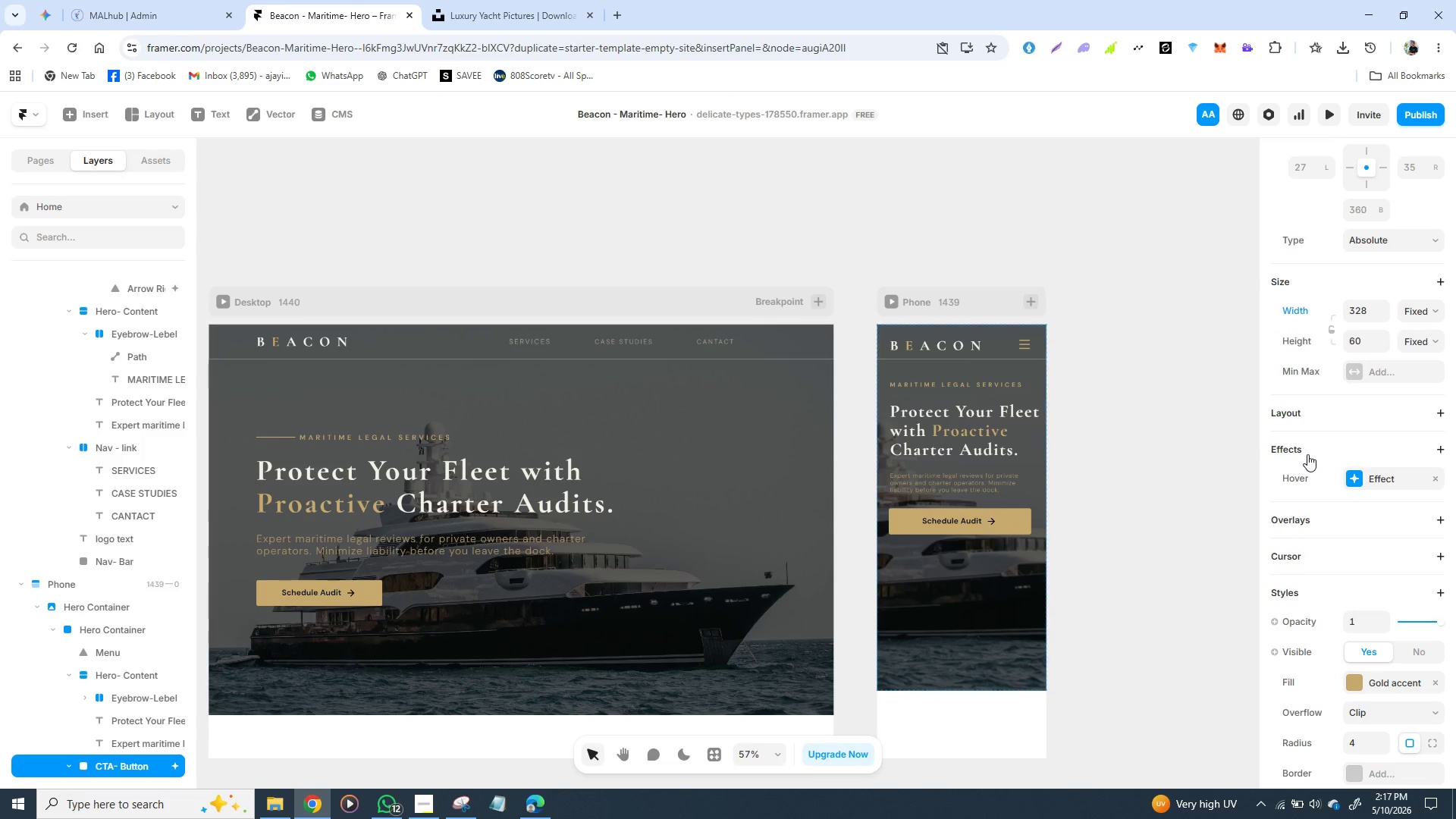 
key(ArrowDown)
 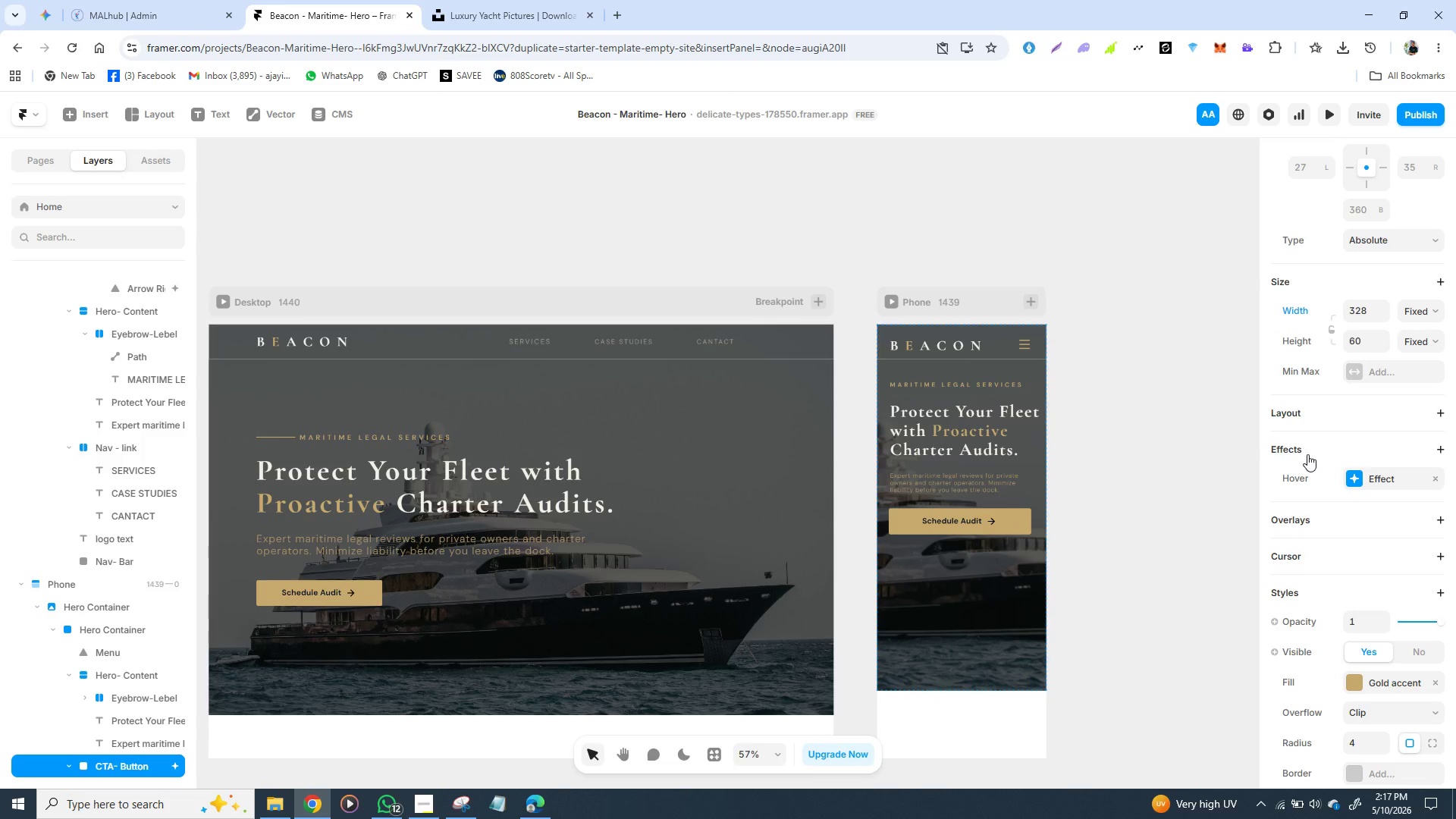 
key(ArrowDown)
 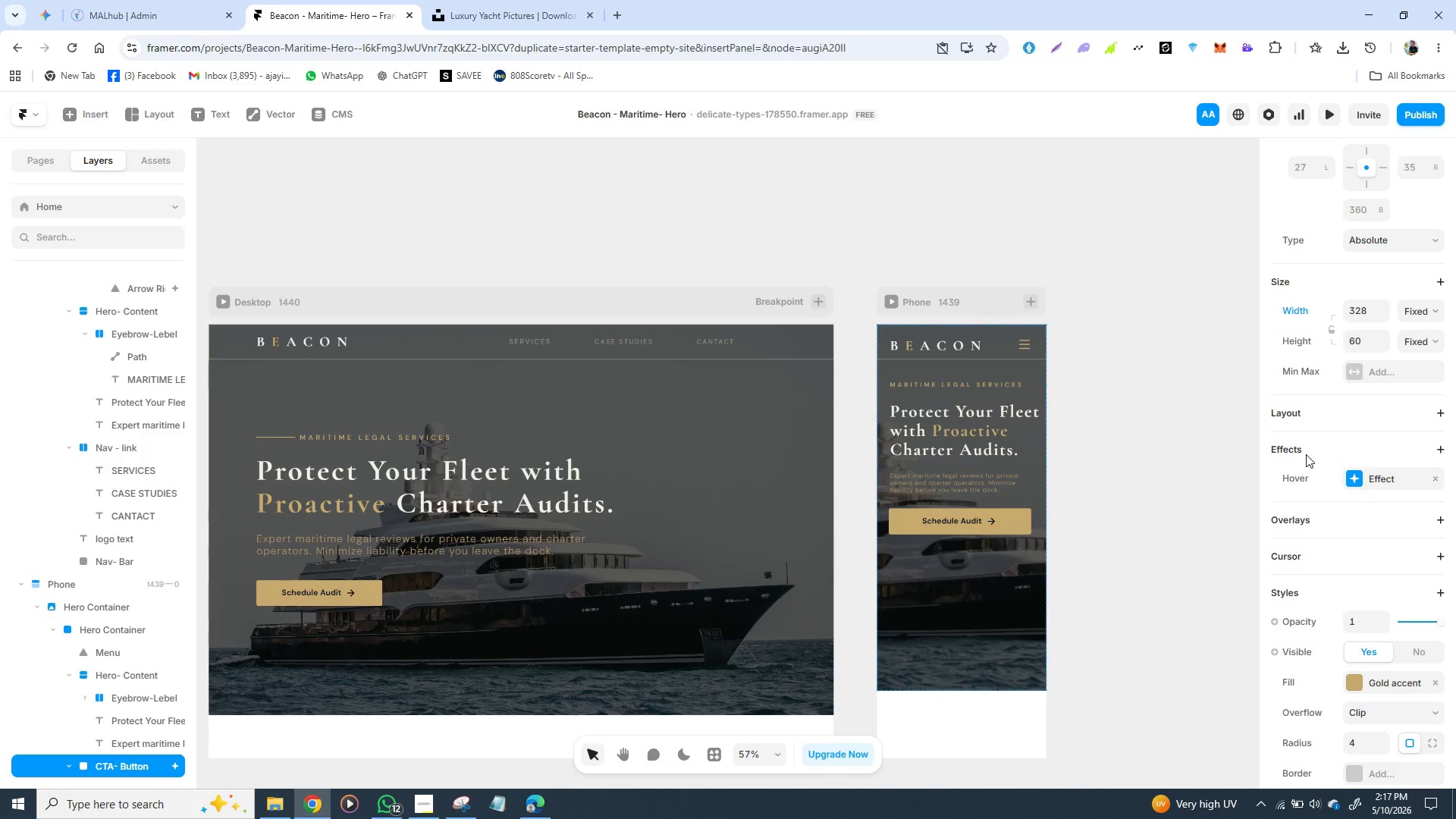 
left_click([1306, 454])
 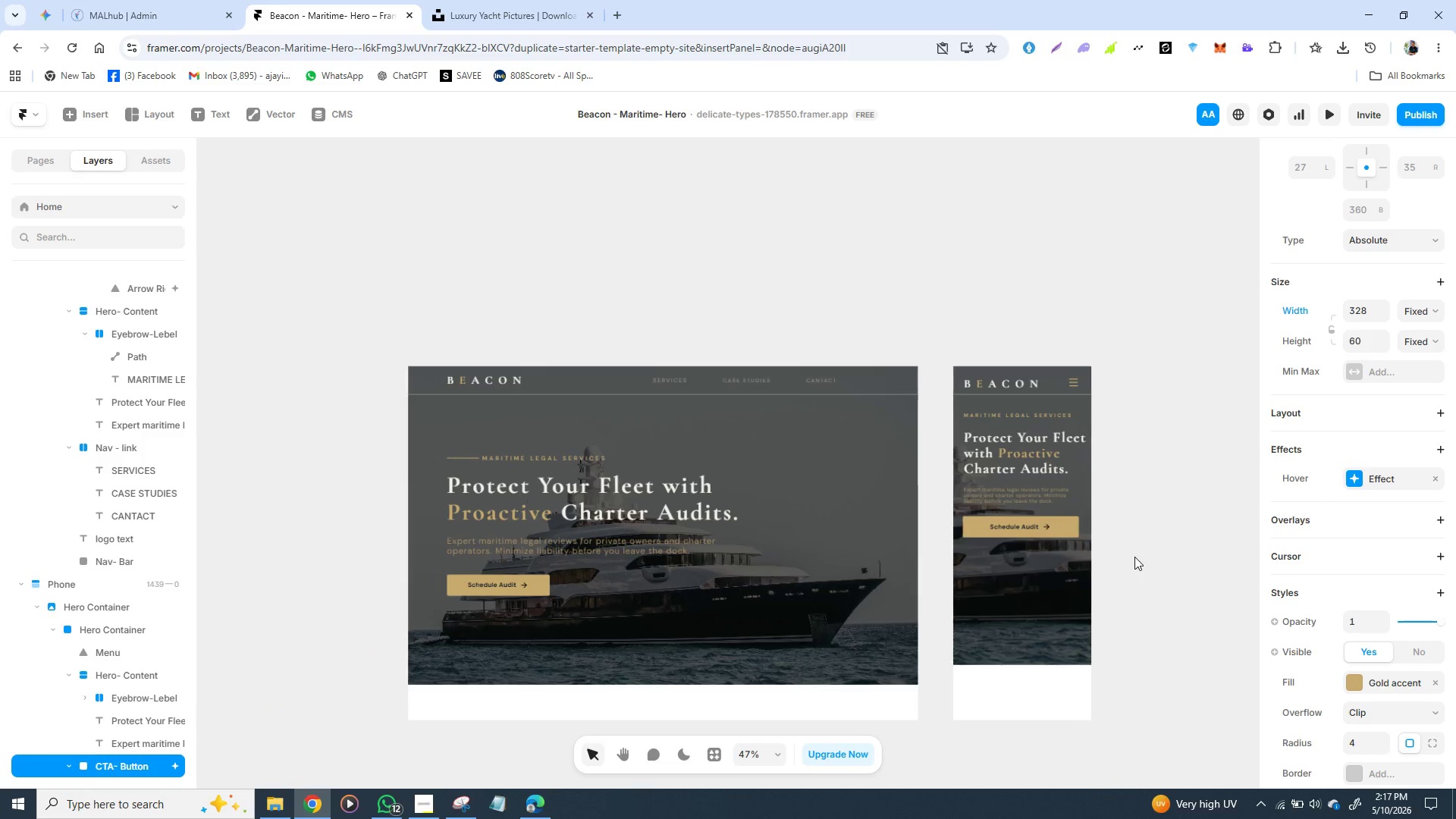 
wait(8.69)
 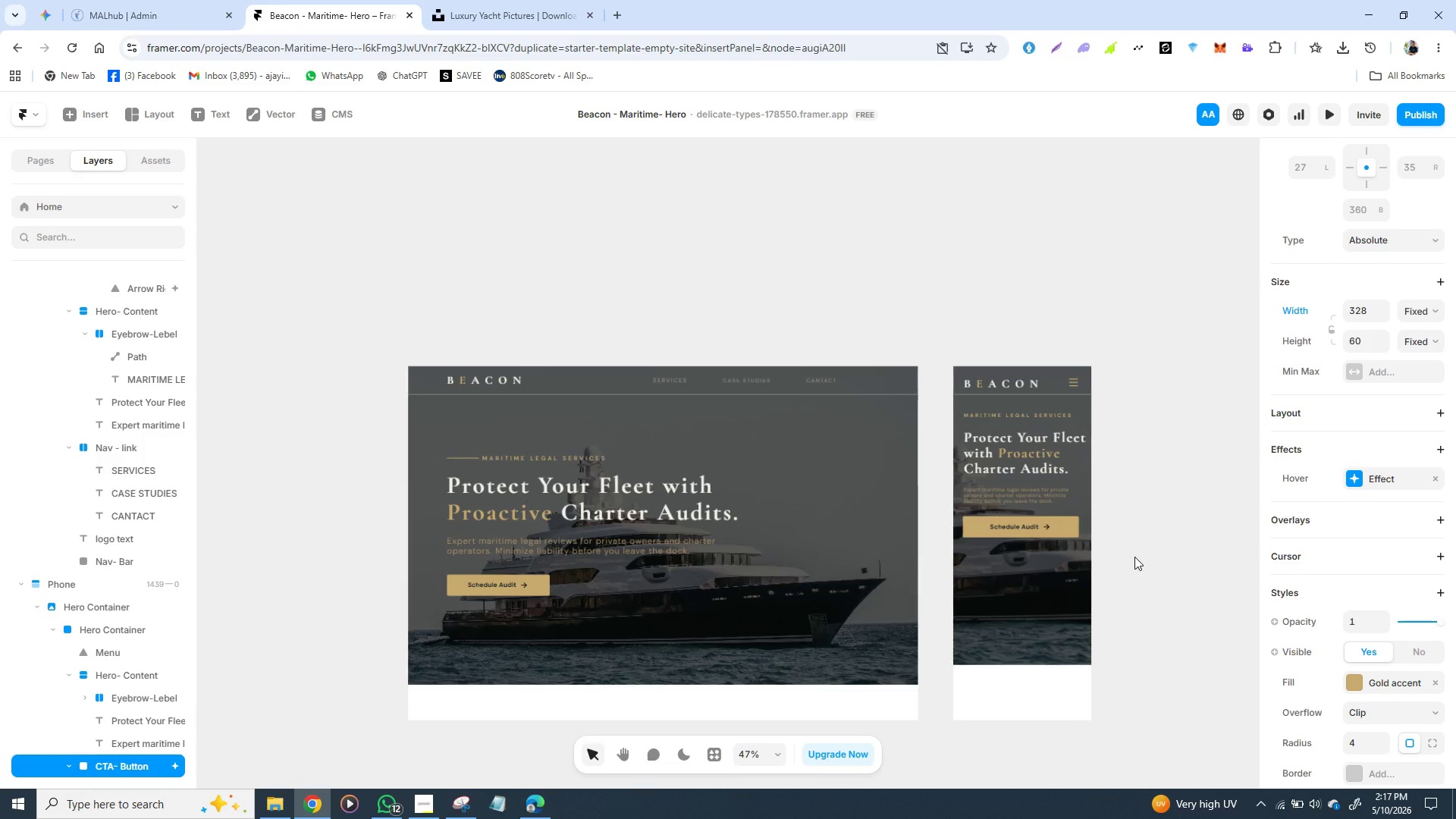 
left_click([398, 303])
 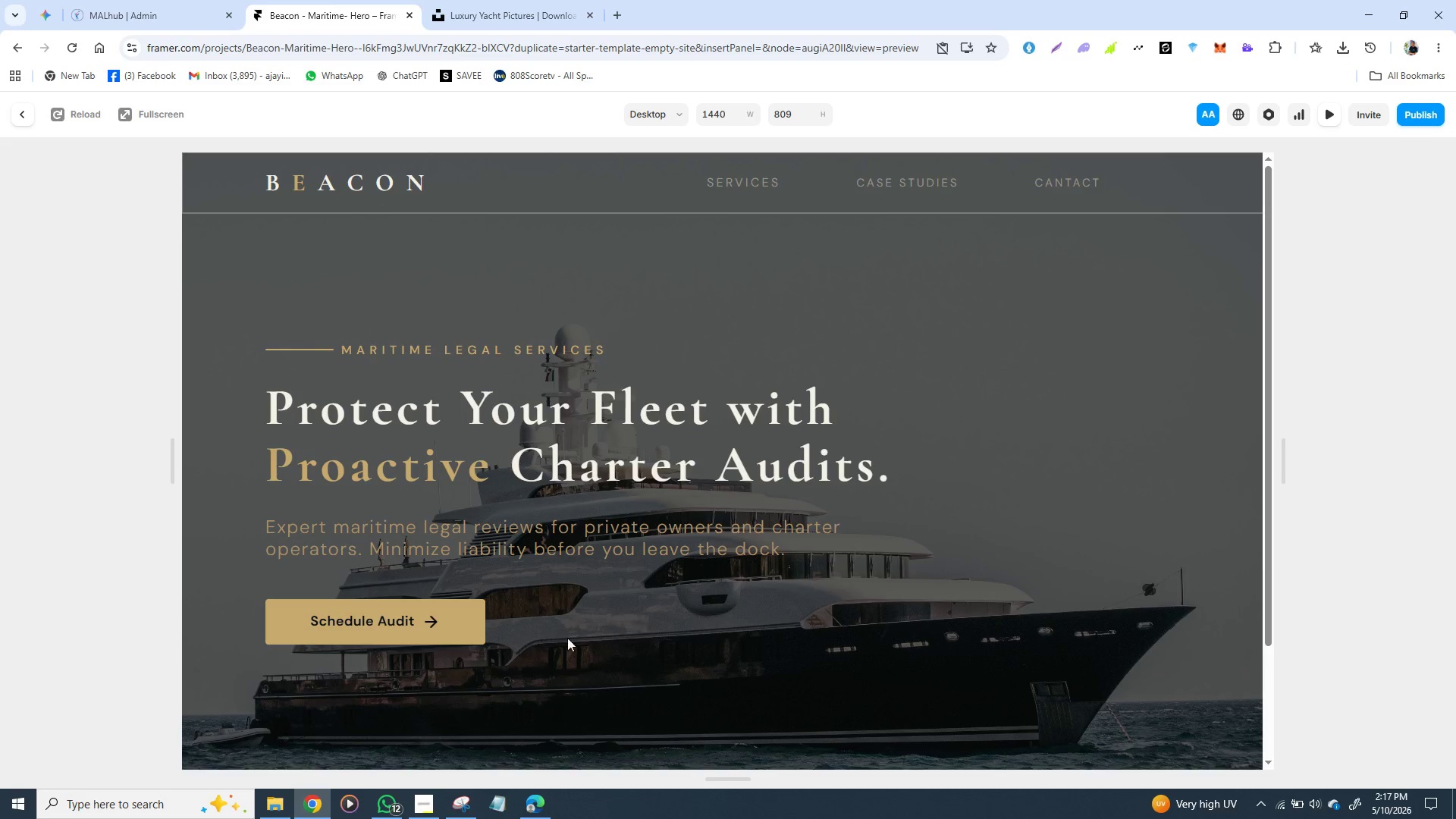 
wait(9.19)
 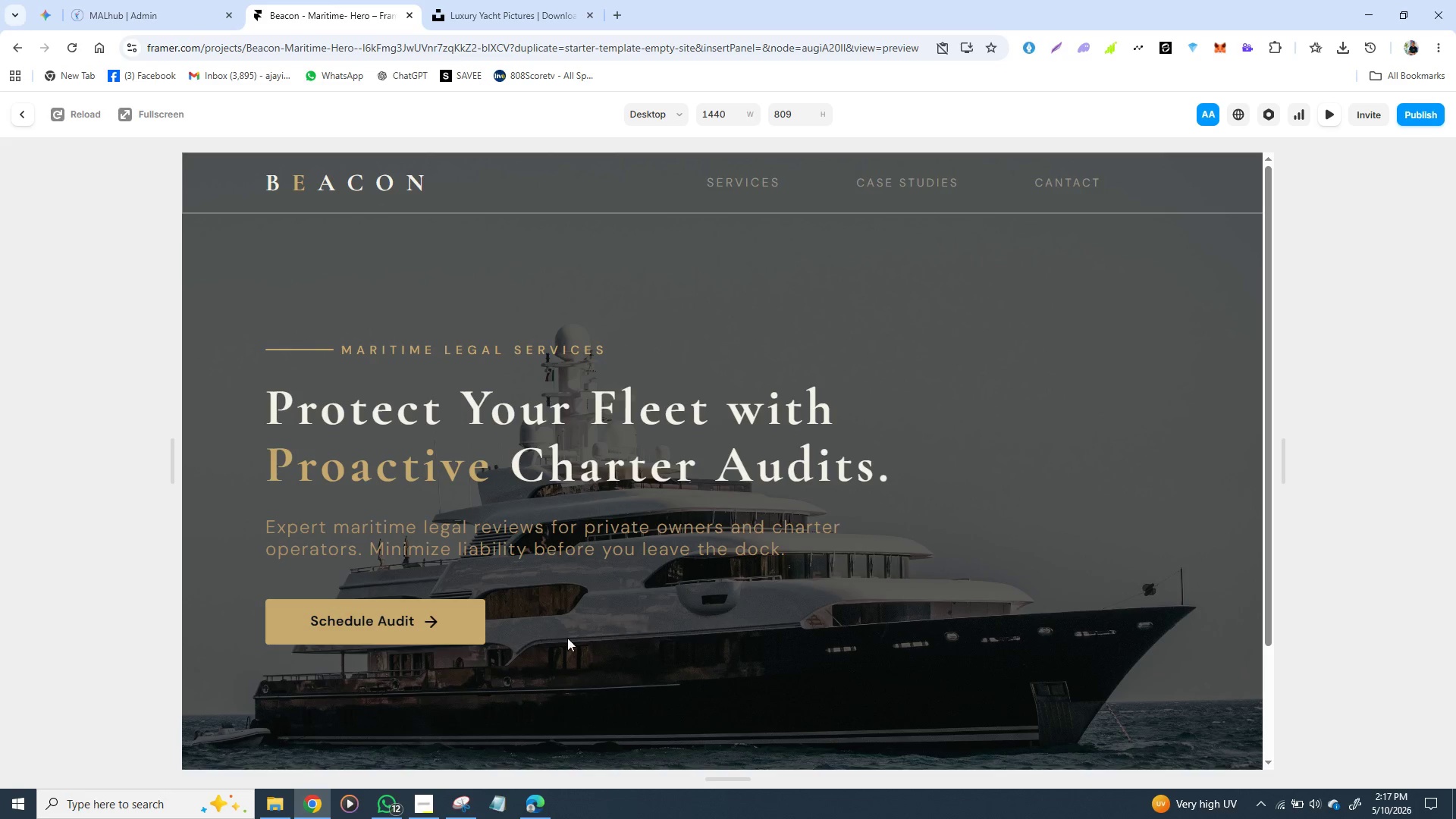 
left_click([20, 111])
 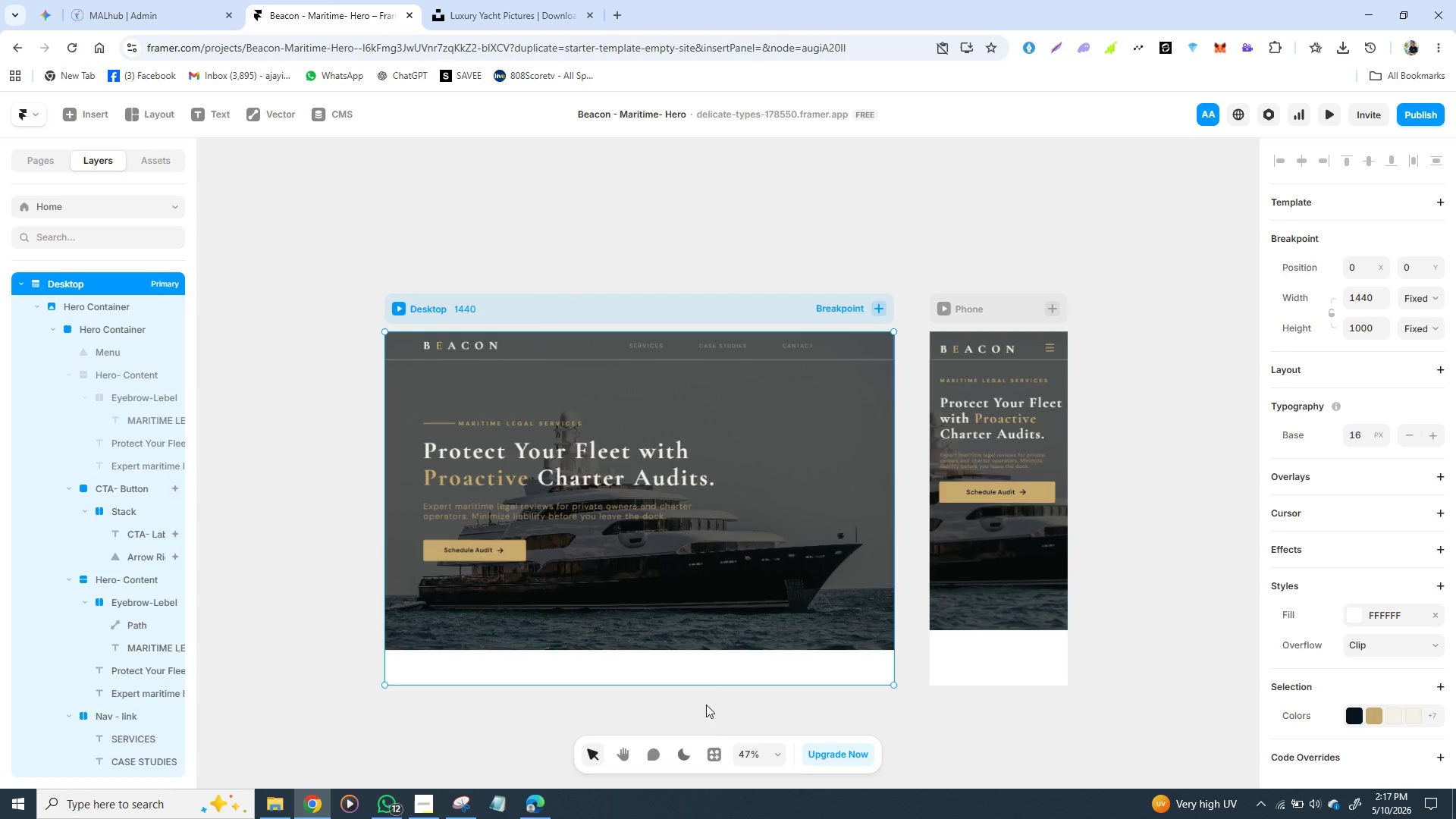 
wait(10.03)
 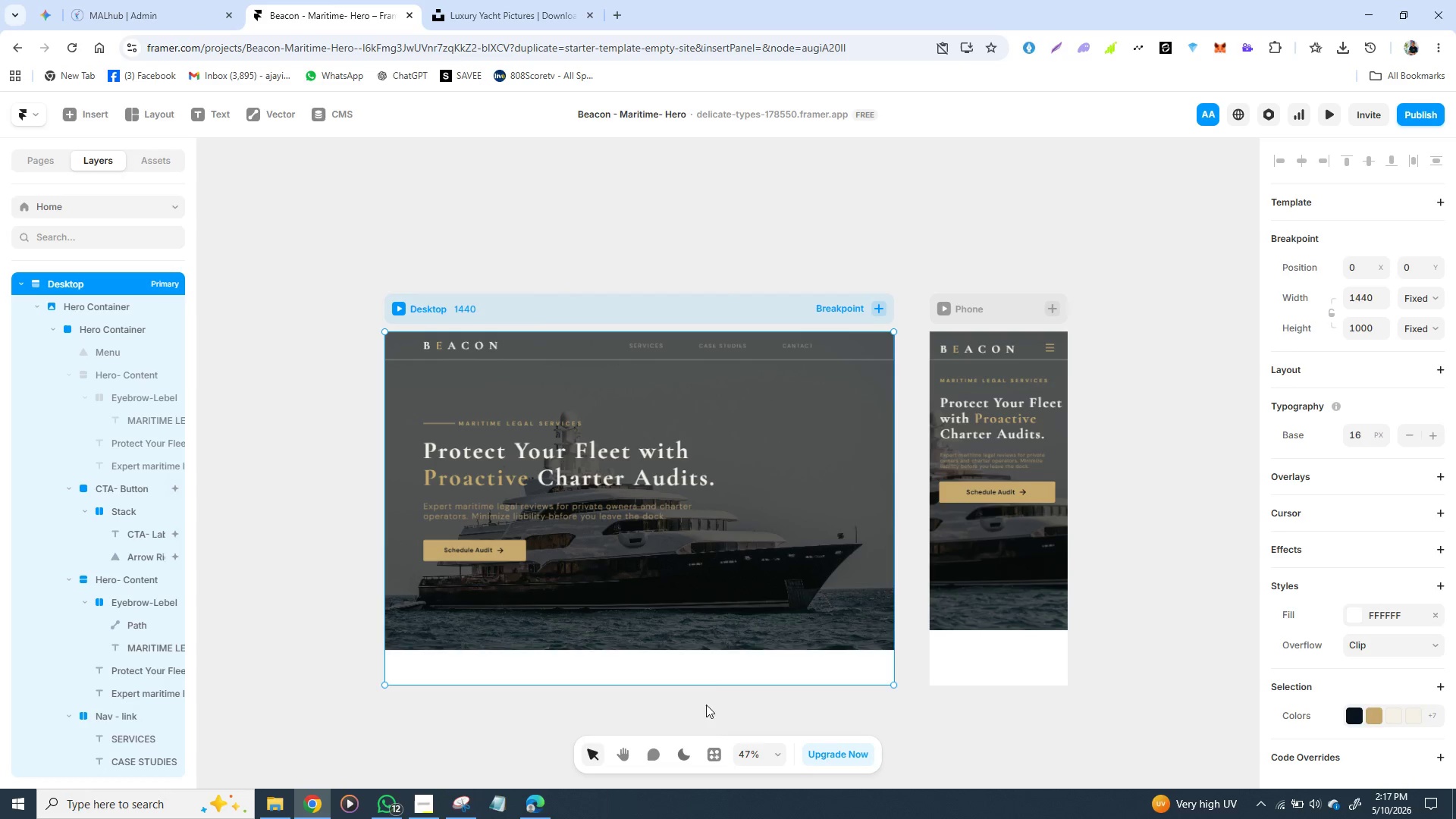 
scroll: coordinate [1332, 553], scroll_direction: down, amount: 1.0
 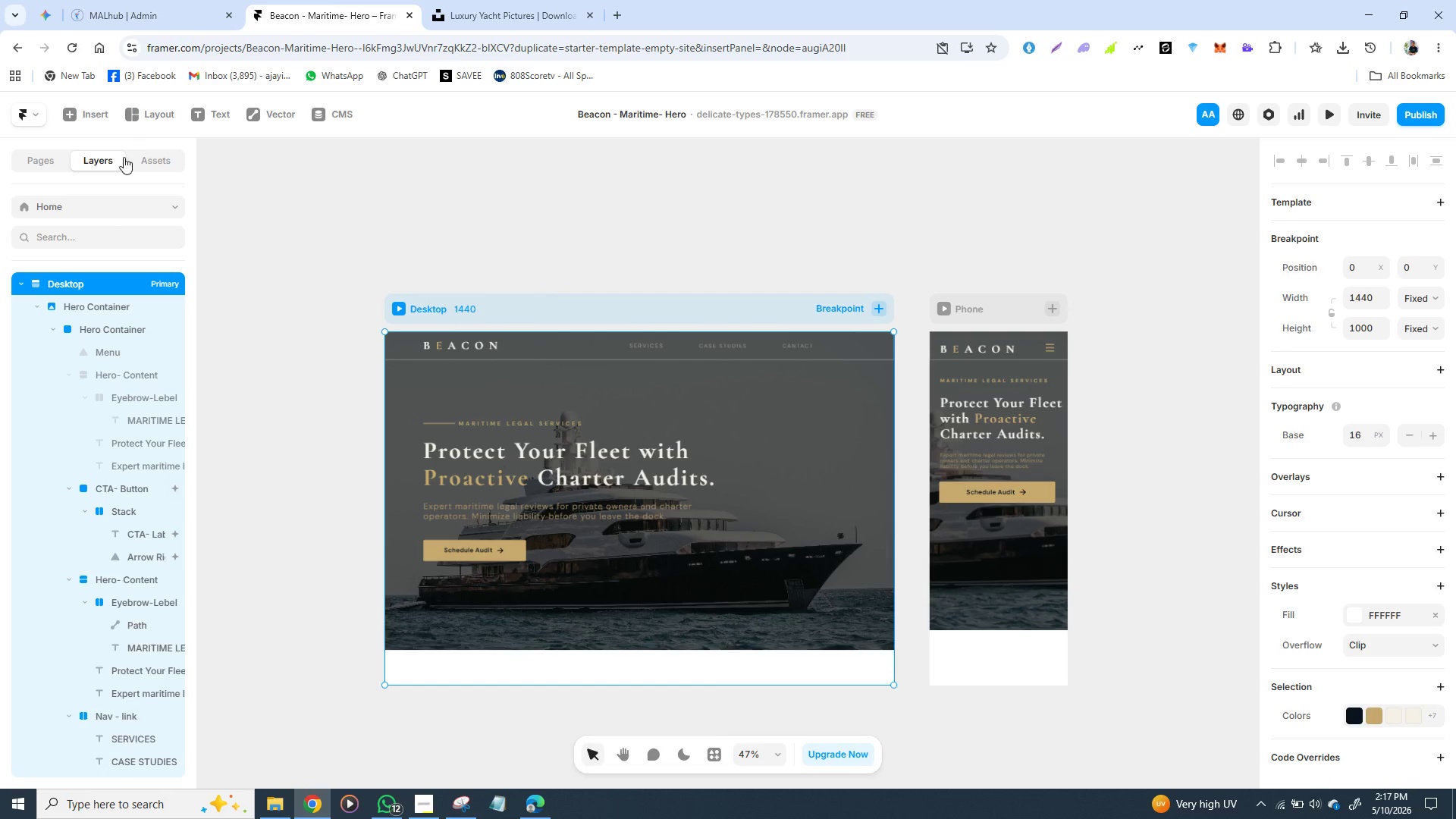 
left_click([149, 162])
 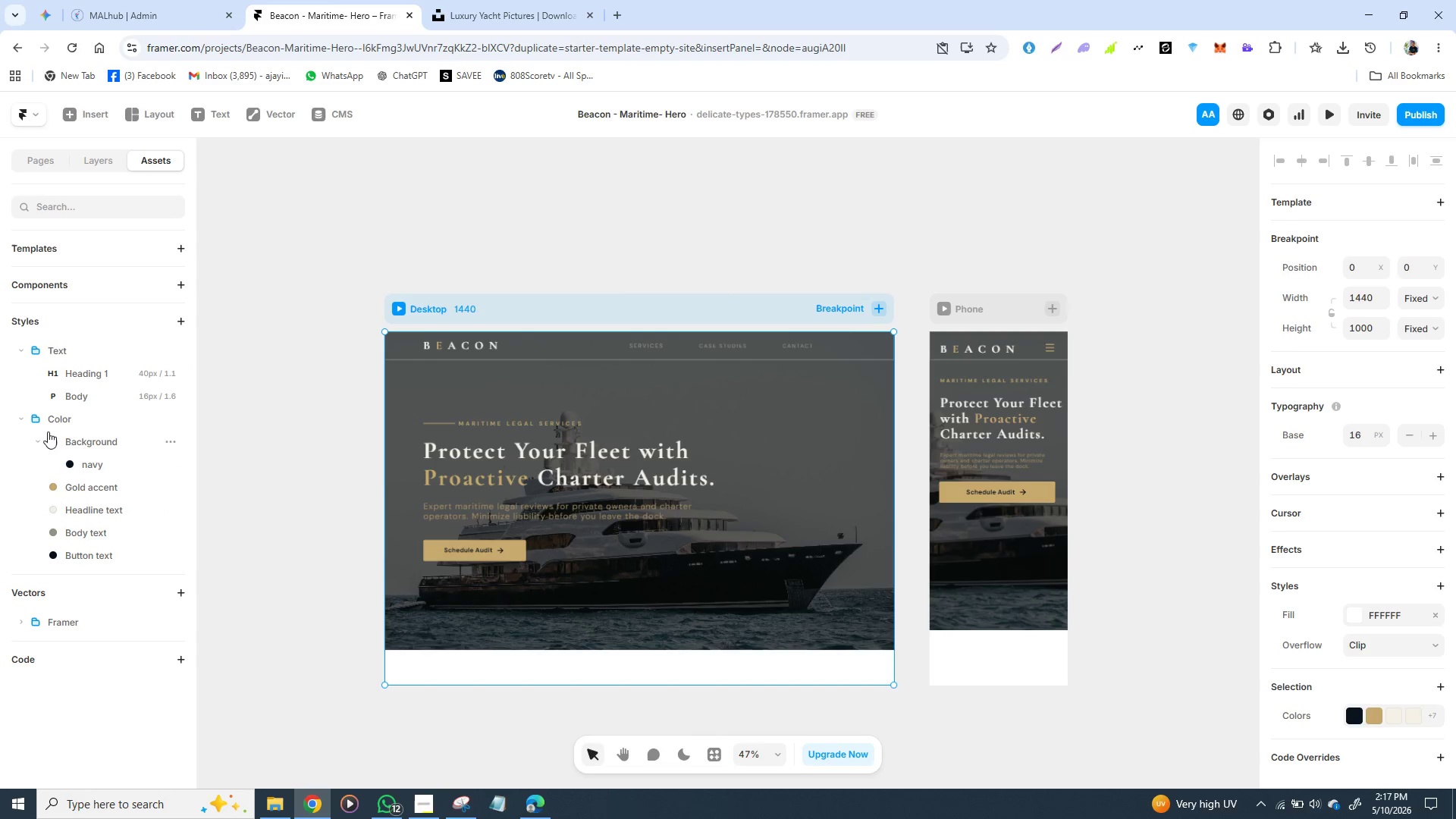 
left_click([123, 403])
 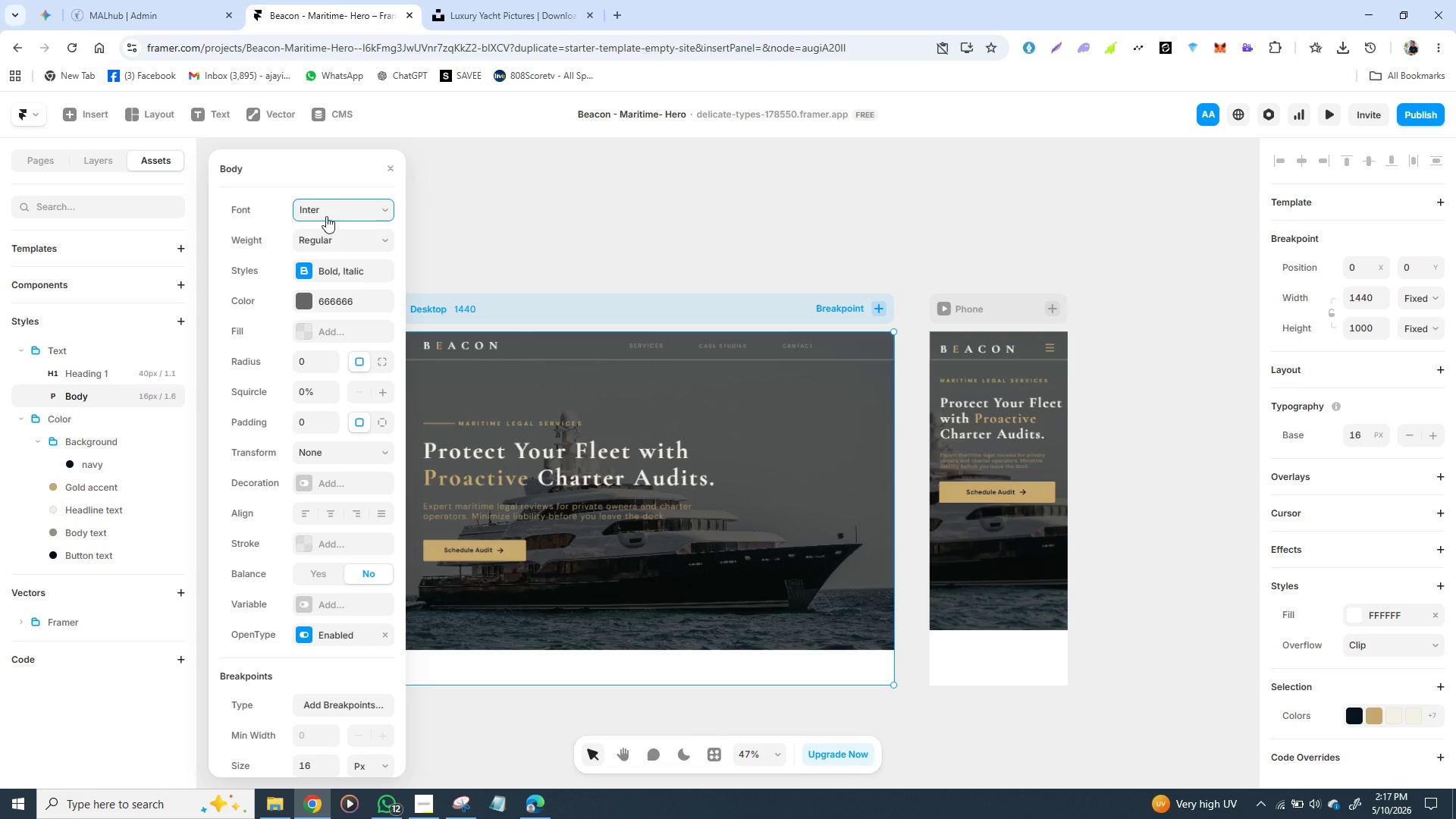 
left_click([322, 203])
 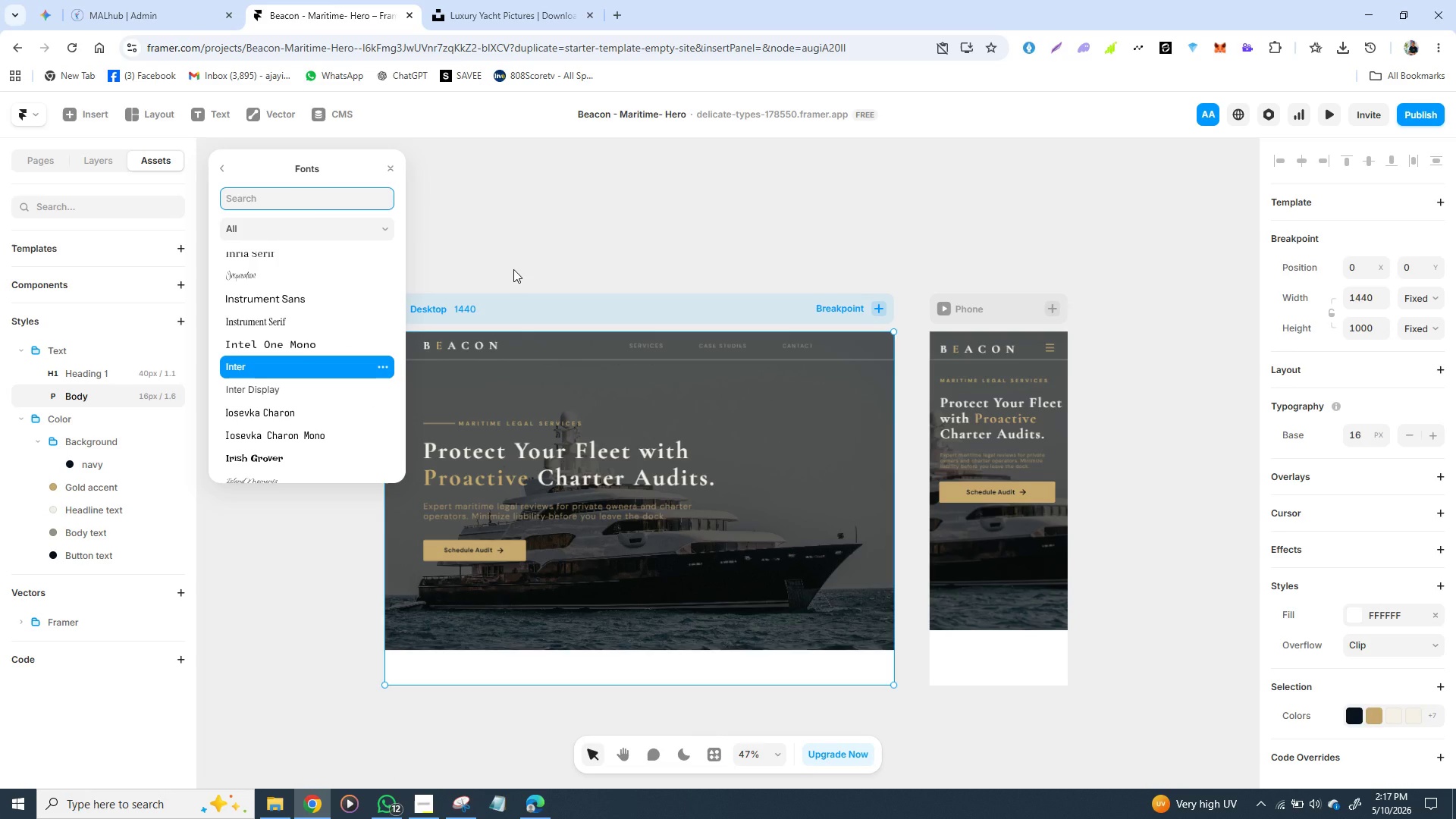 
type(dm)
 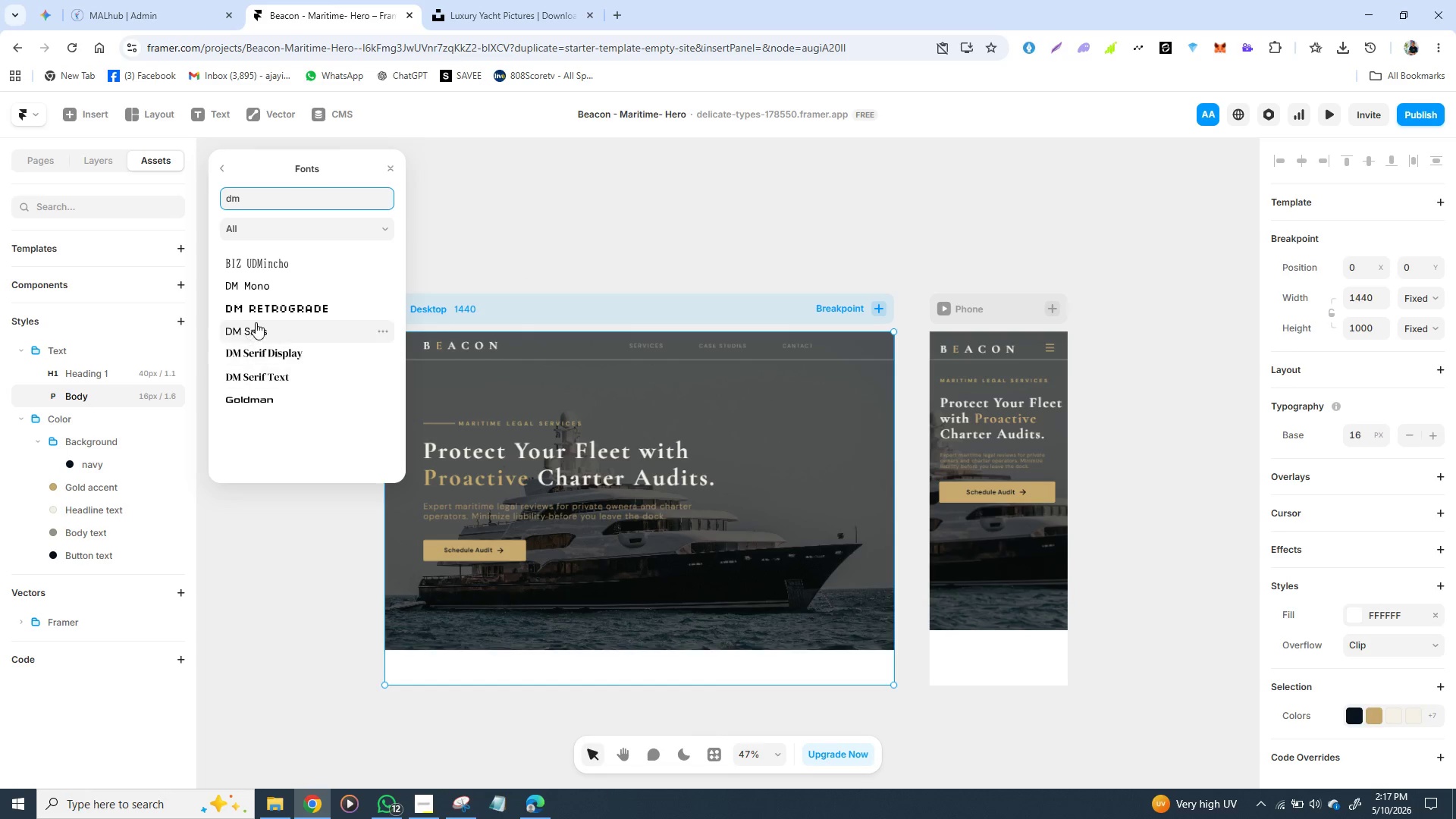 
left_click([259, 331])
 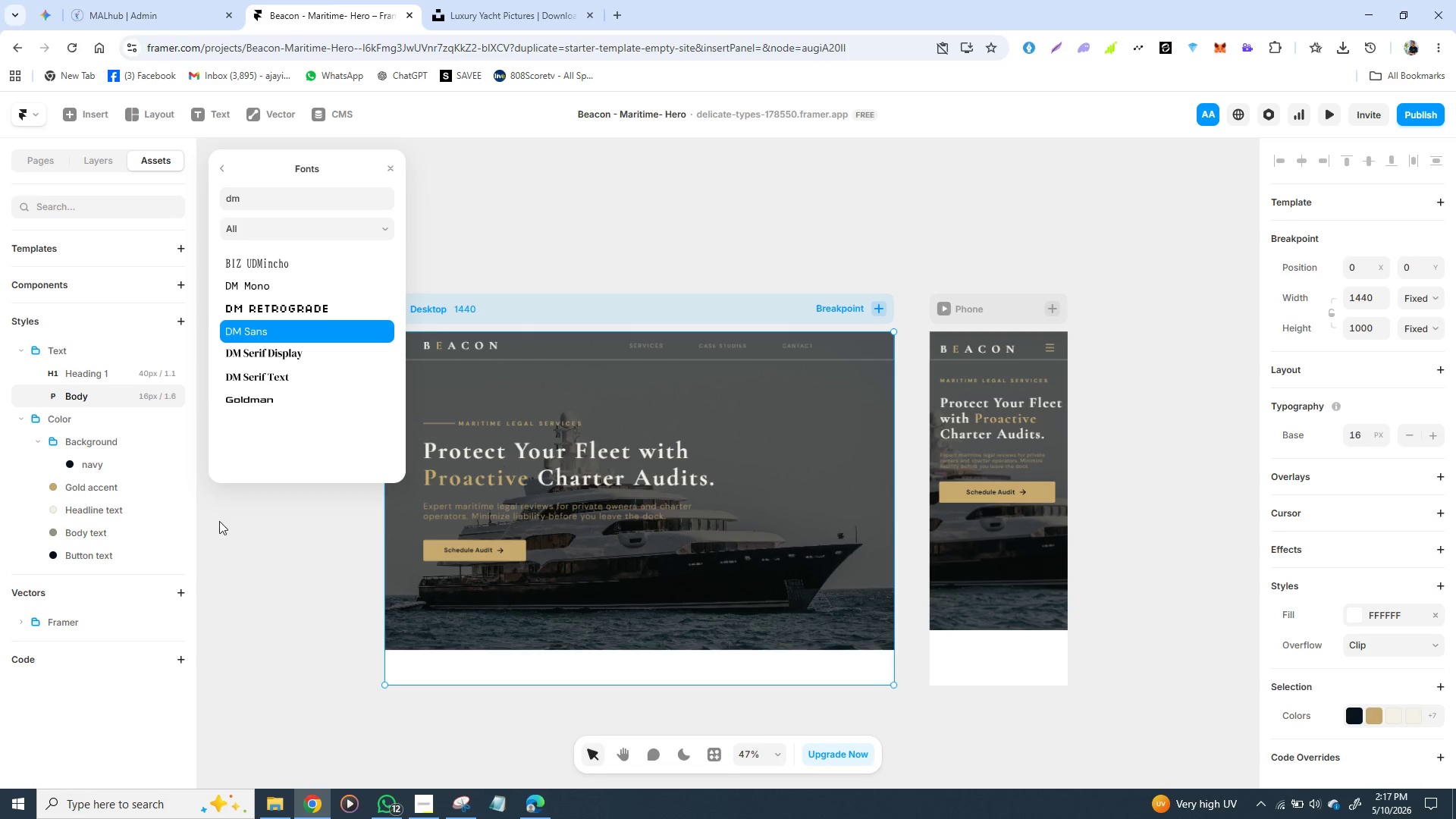 
left_click([227, 520])
 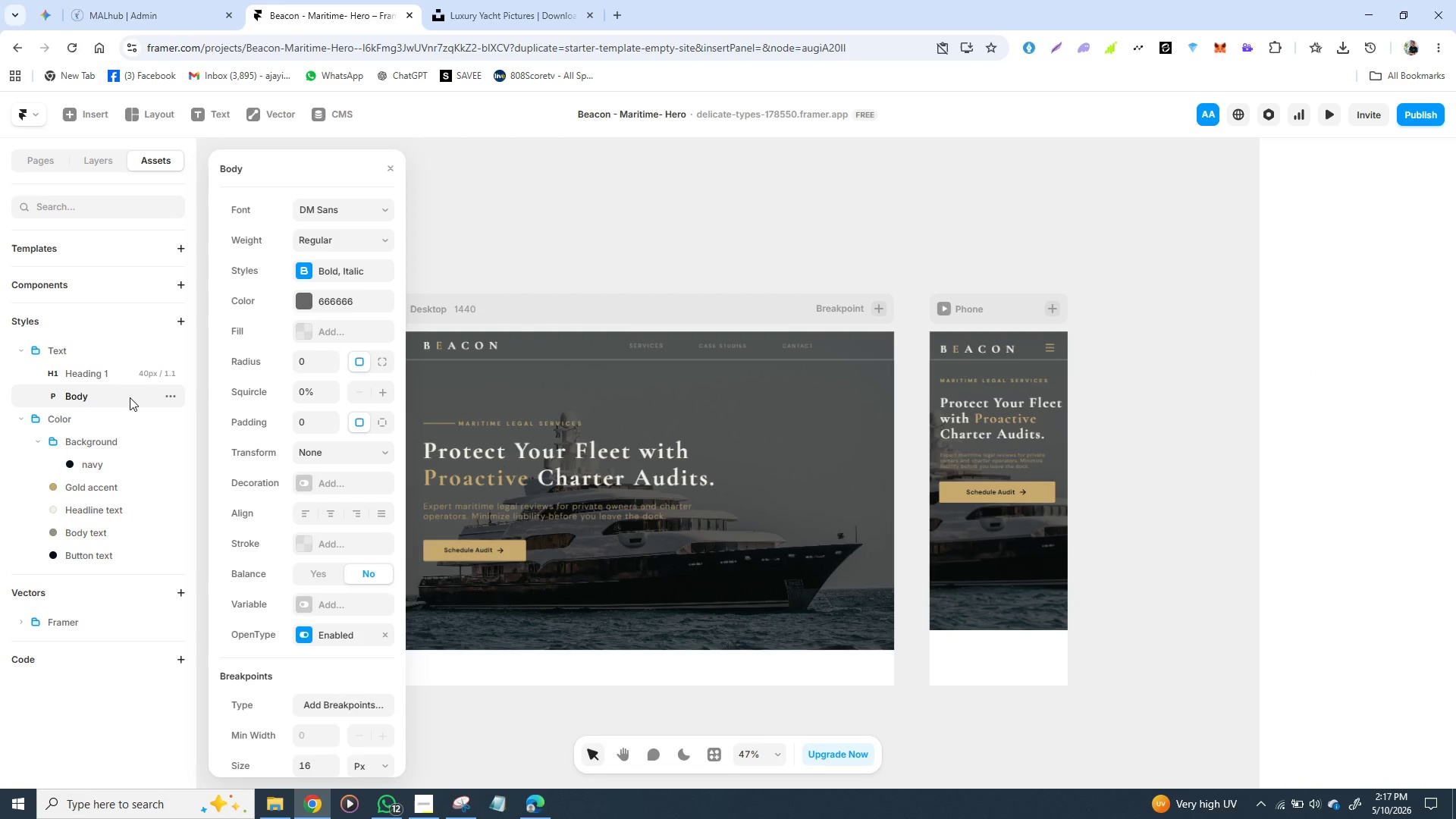 
double_click([130, 397])
 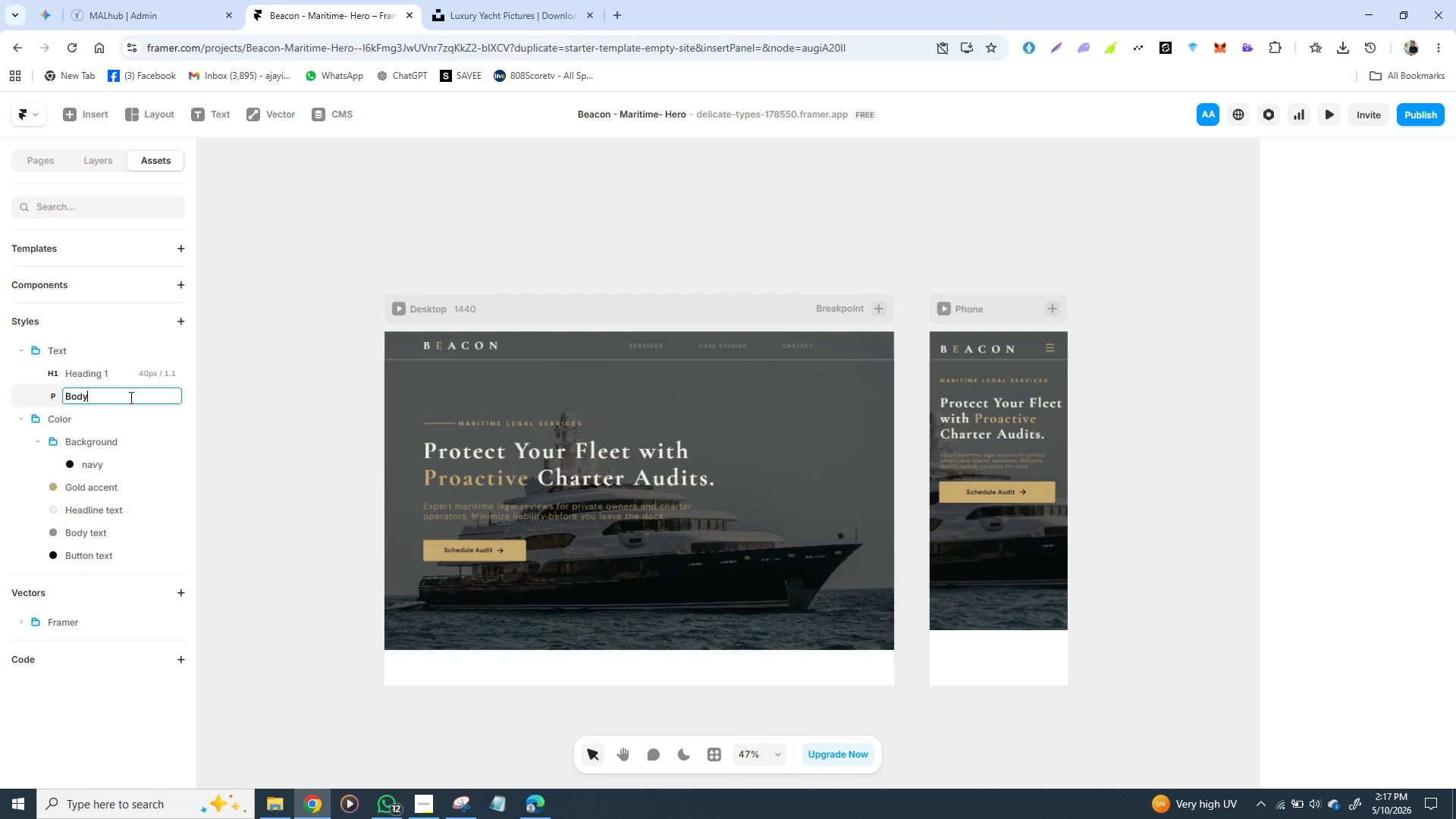 
left_click([130, 397])
 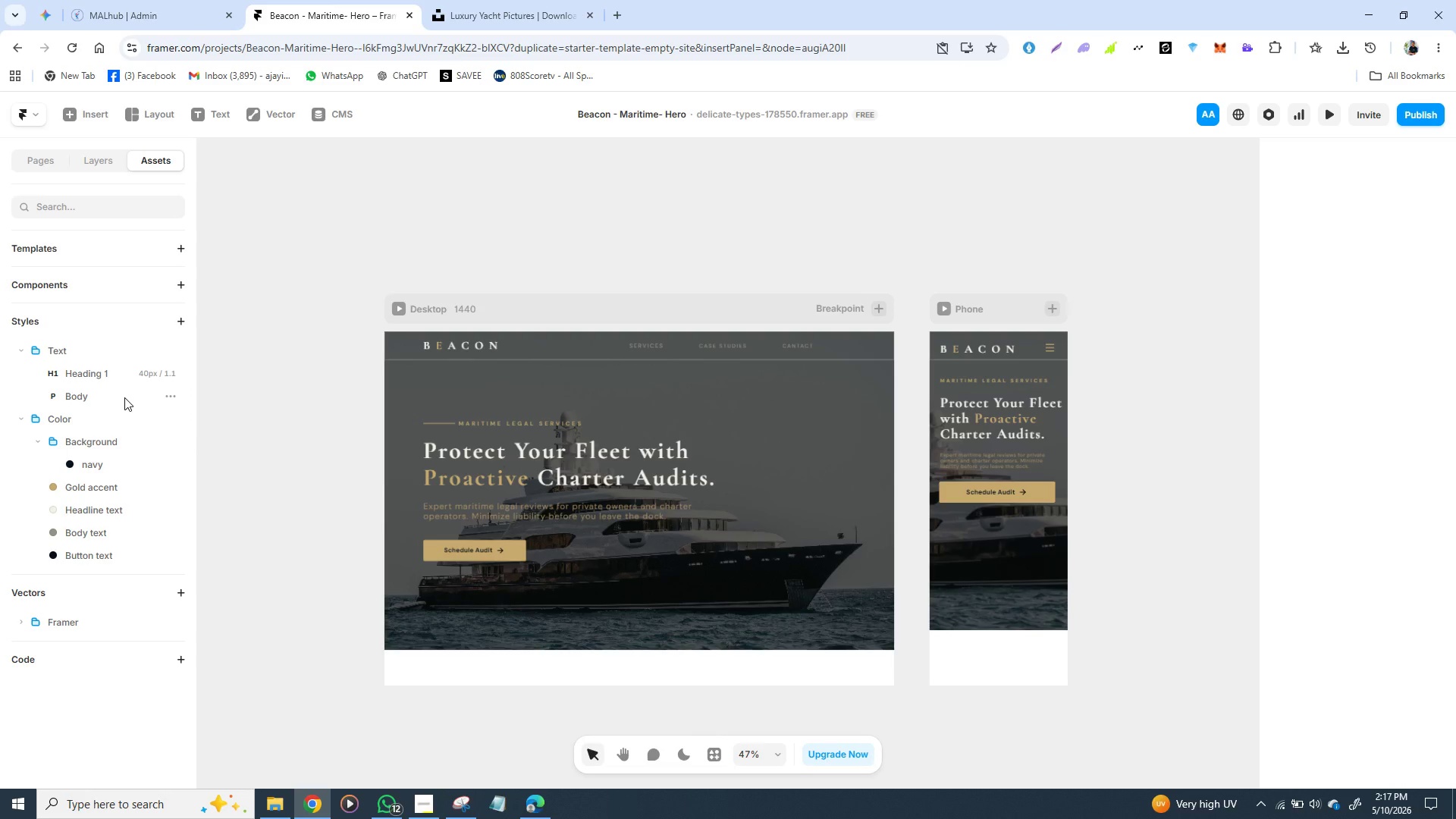 
left_click([124, 397])
 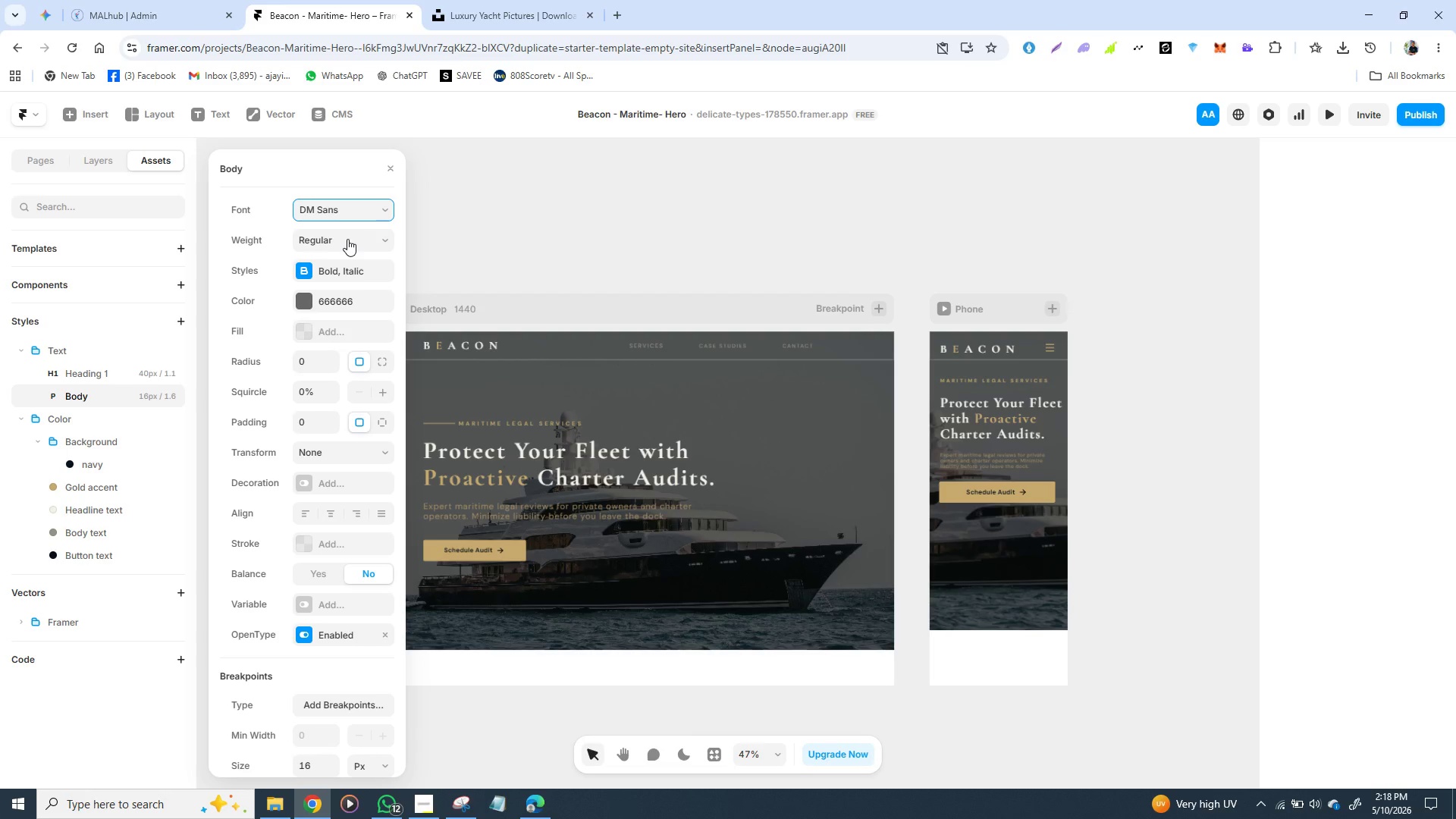 
left_click([347, 239])
 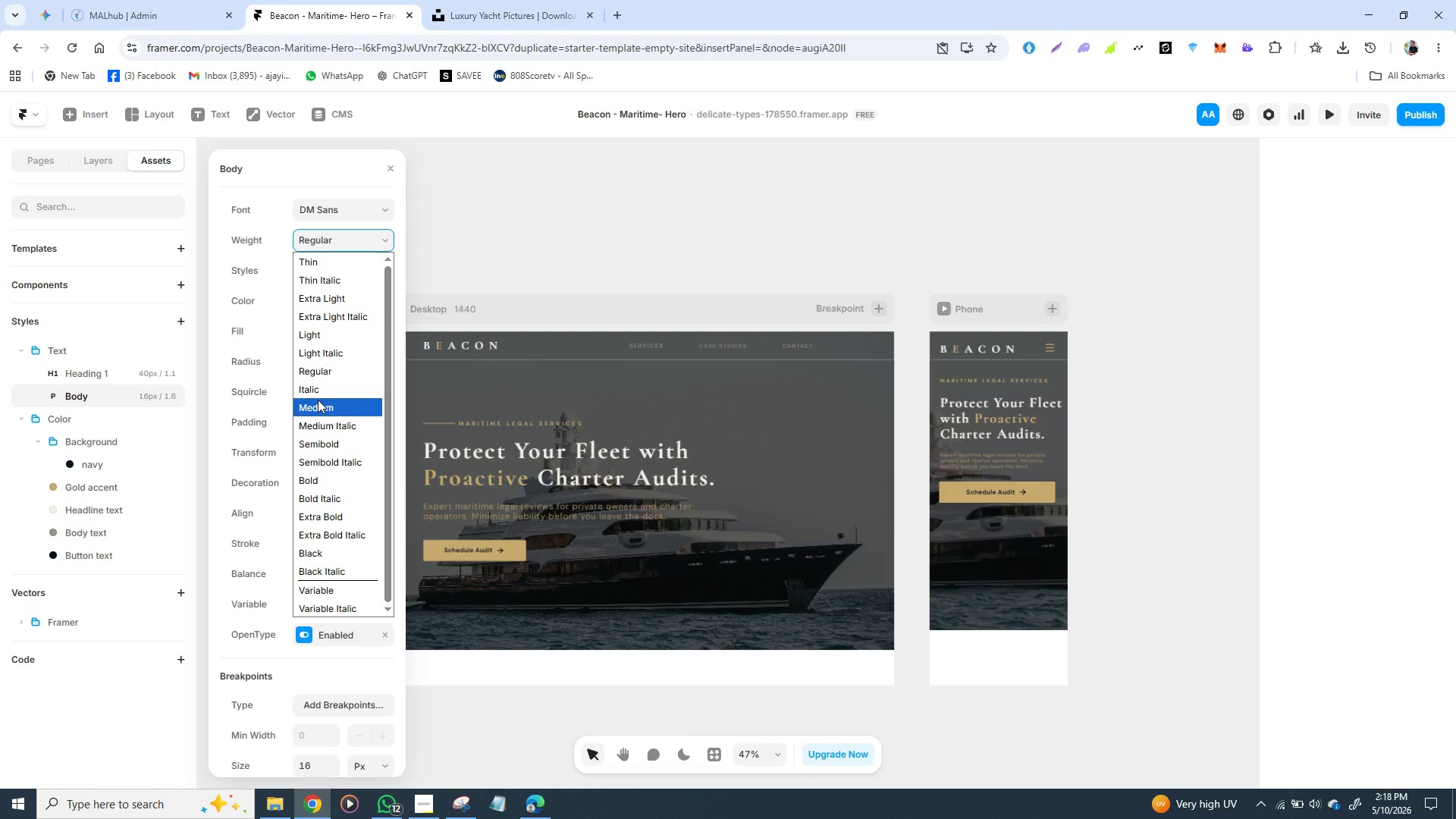 
wait(6.08)
 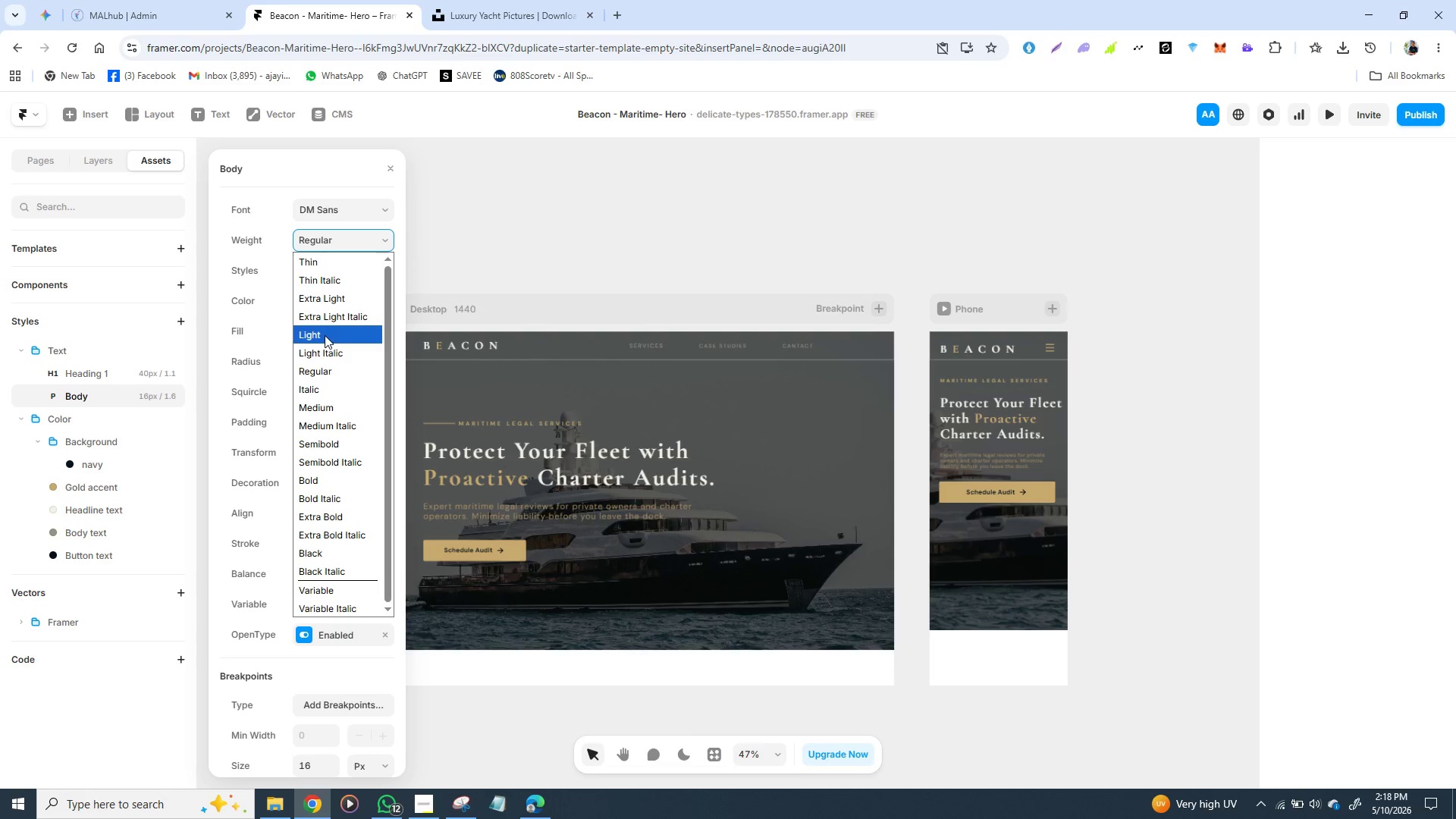 
left_click([318, 401])
 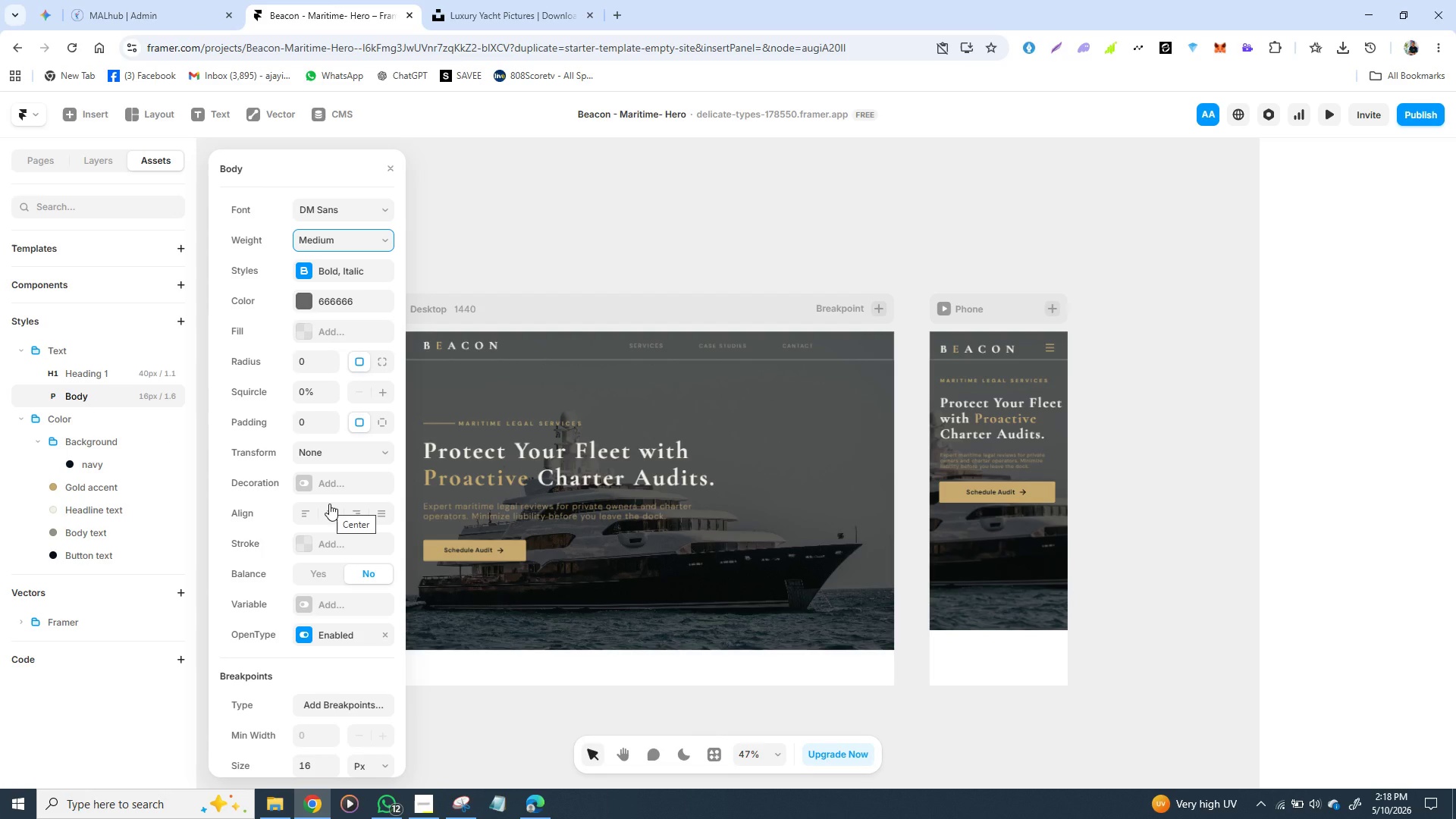 
wait(5.14)
 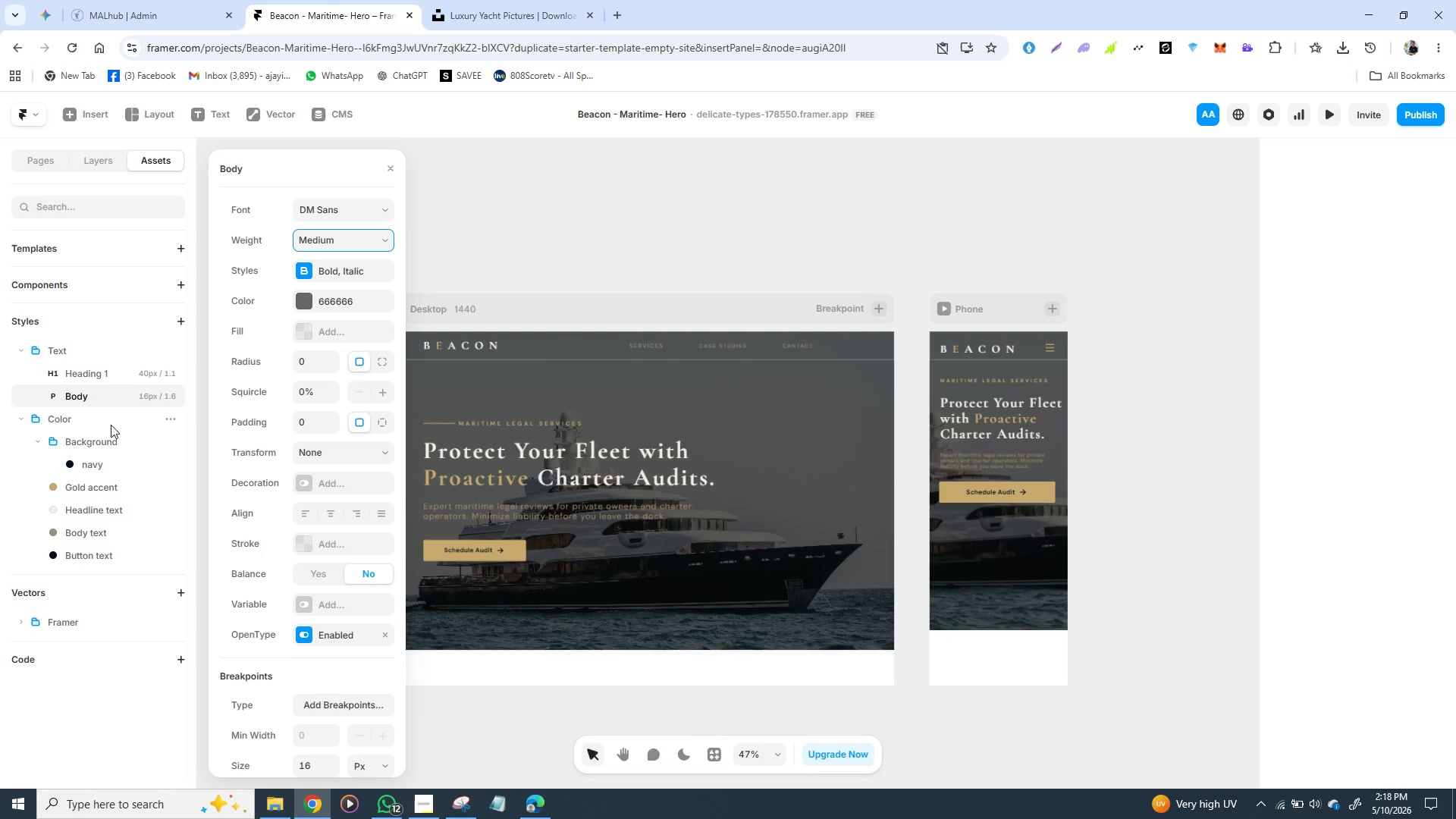 
scroll: coordinate [320, 419], scroll_direction: down, amount: 3.0
 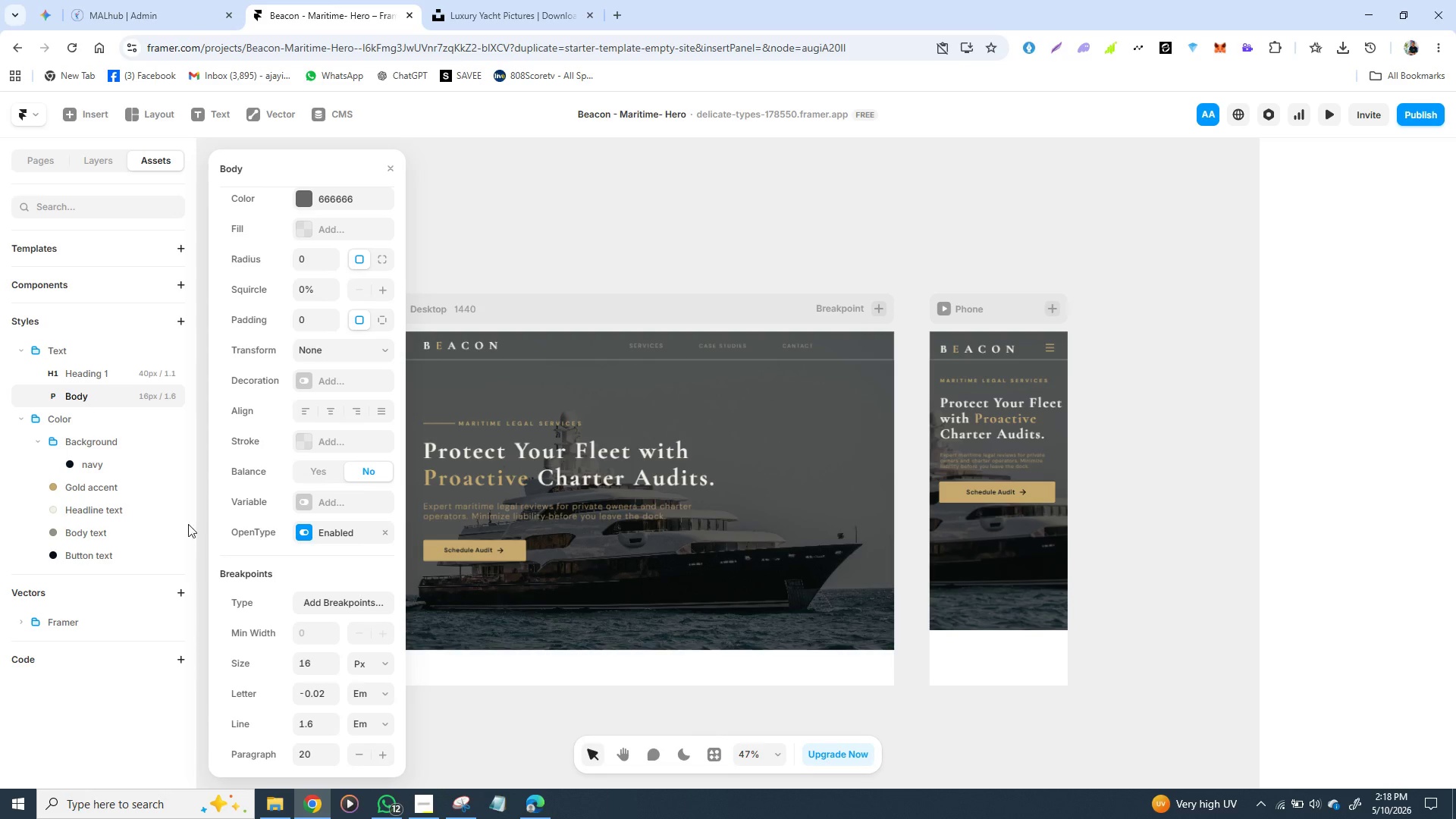 
left_click([185, 511])
 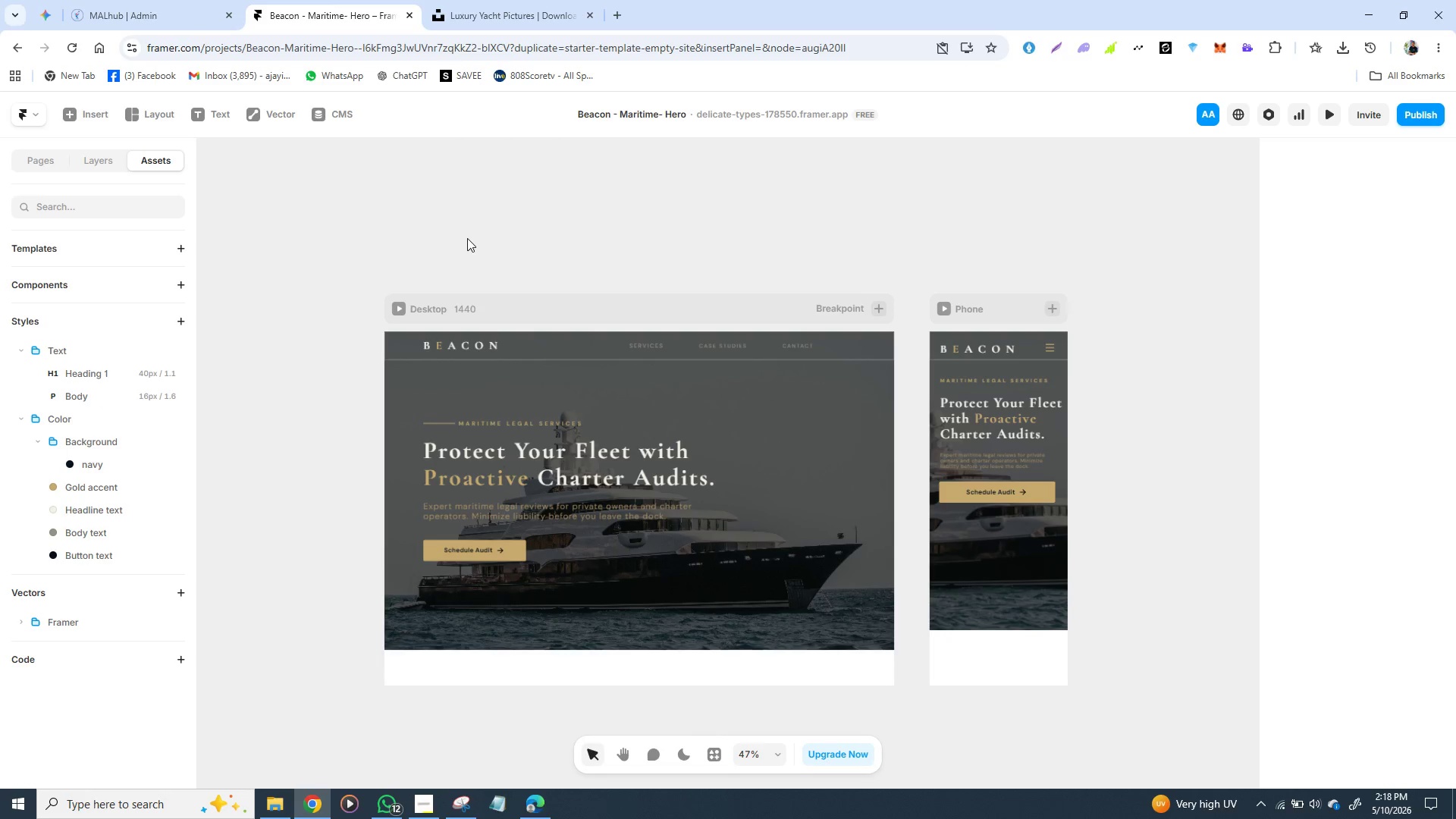 
left_click([467, 238])
 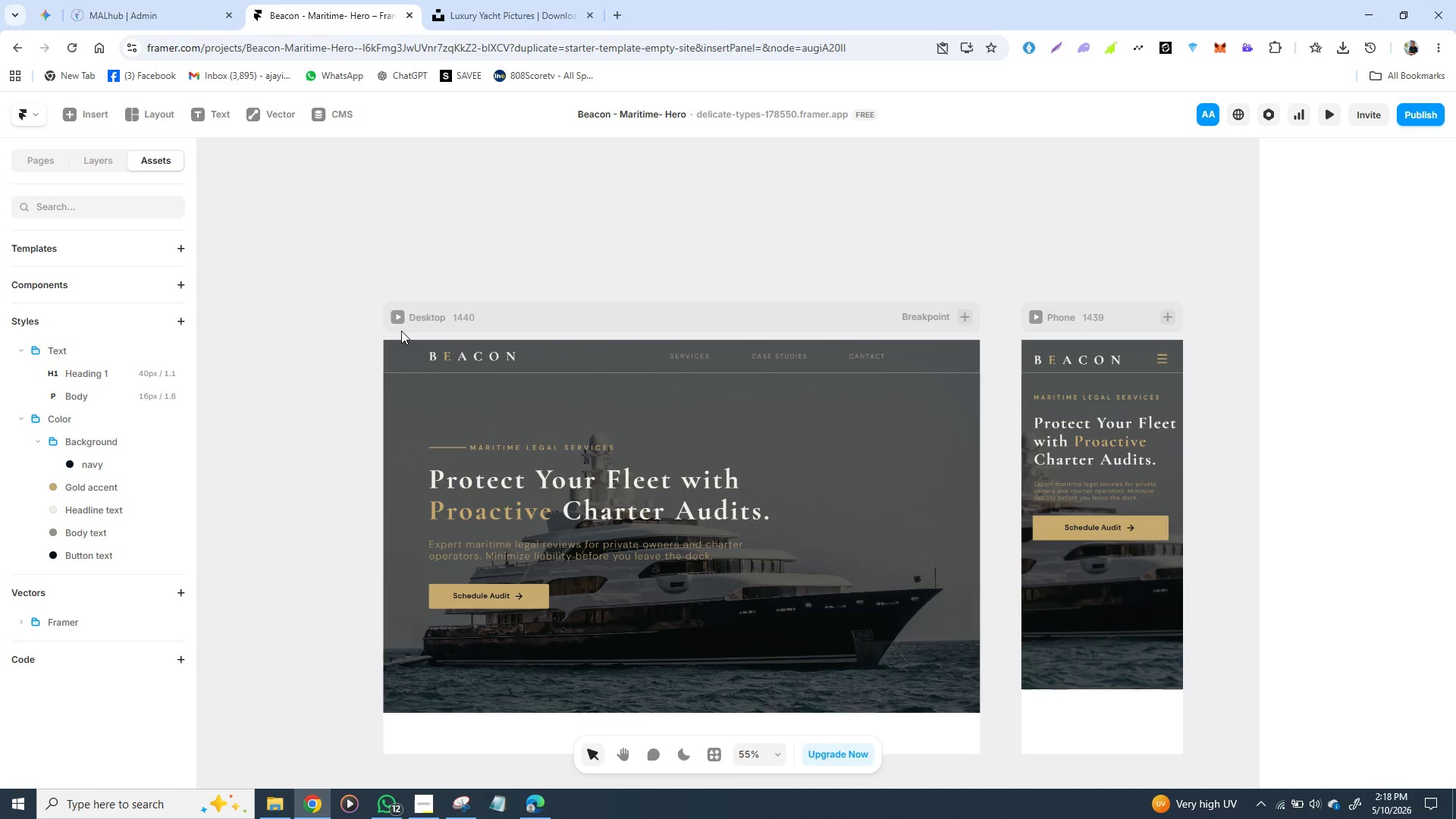 
left_click([397, 318])
 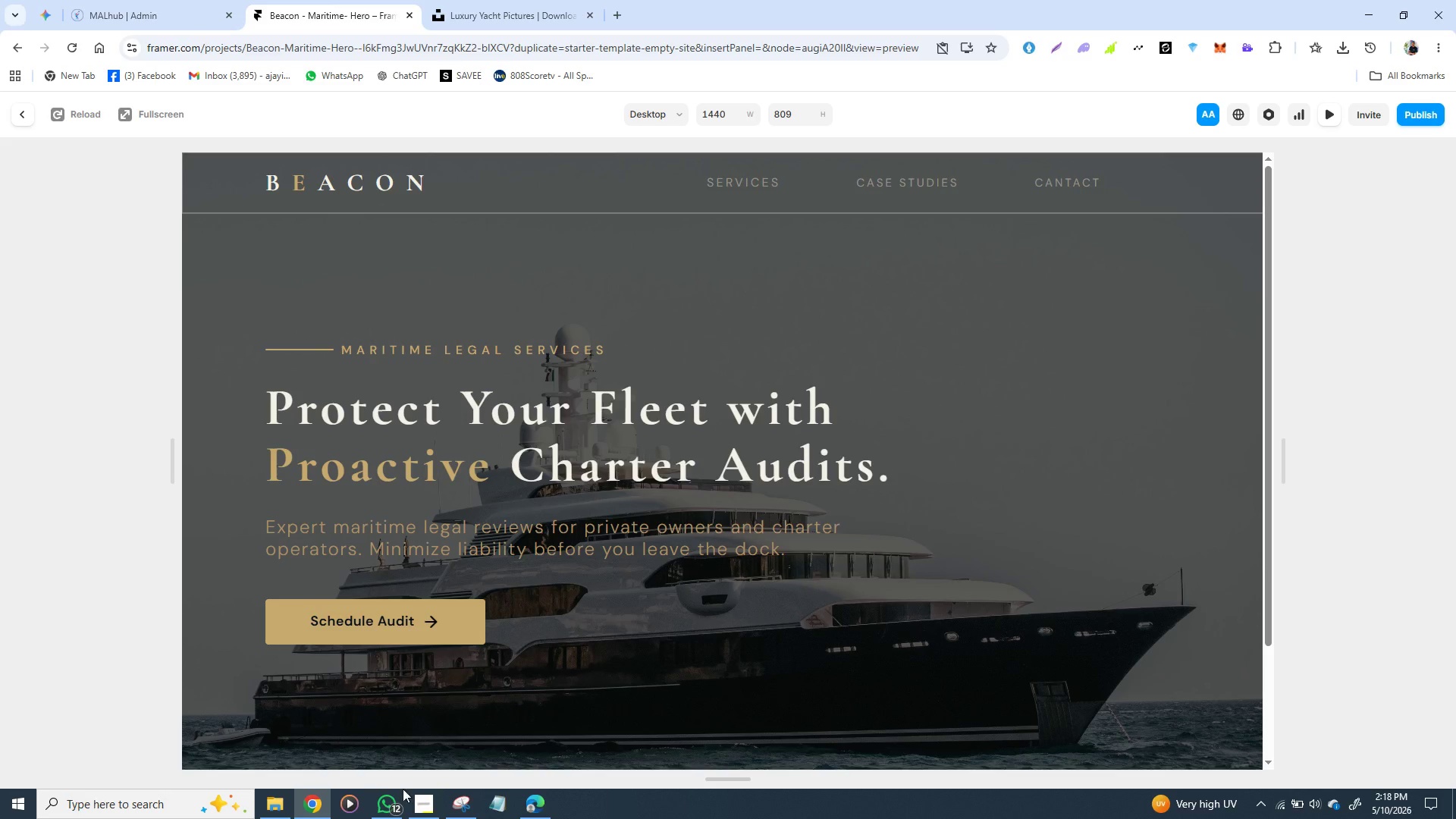 
left_click([419, 808])